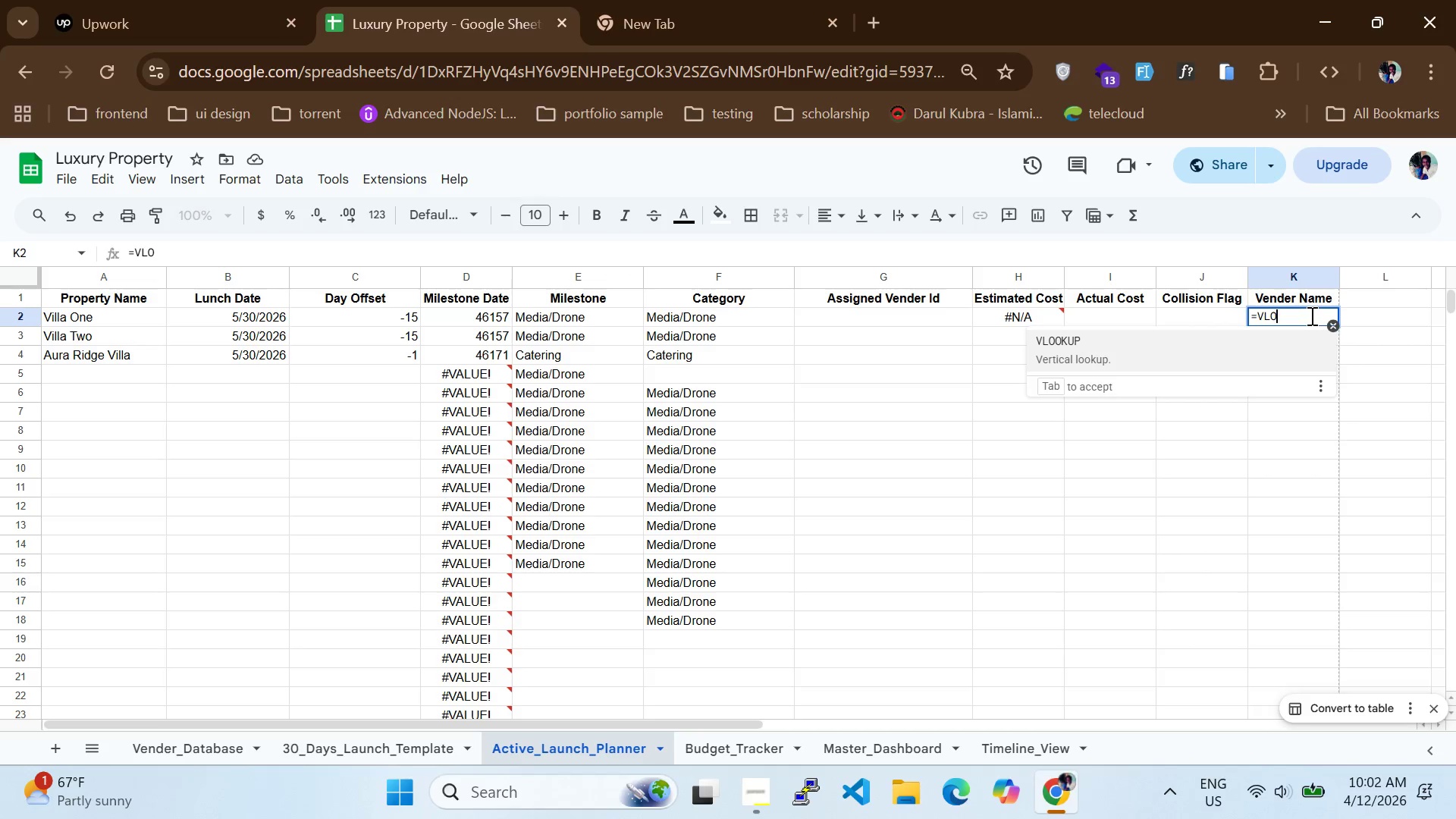 
key(Enter)
 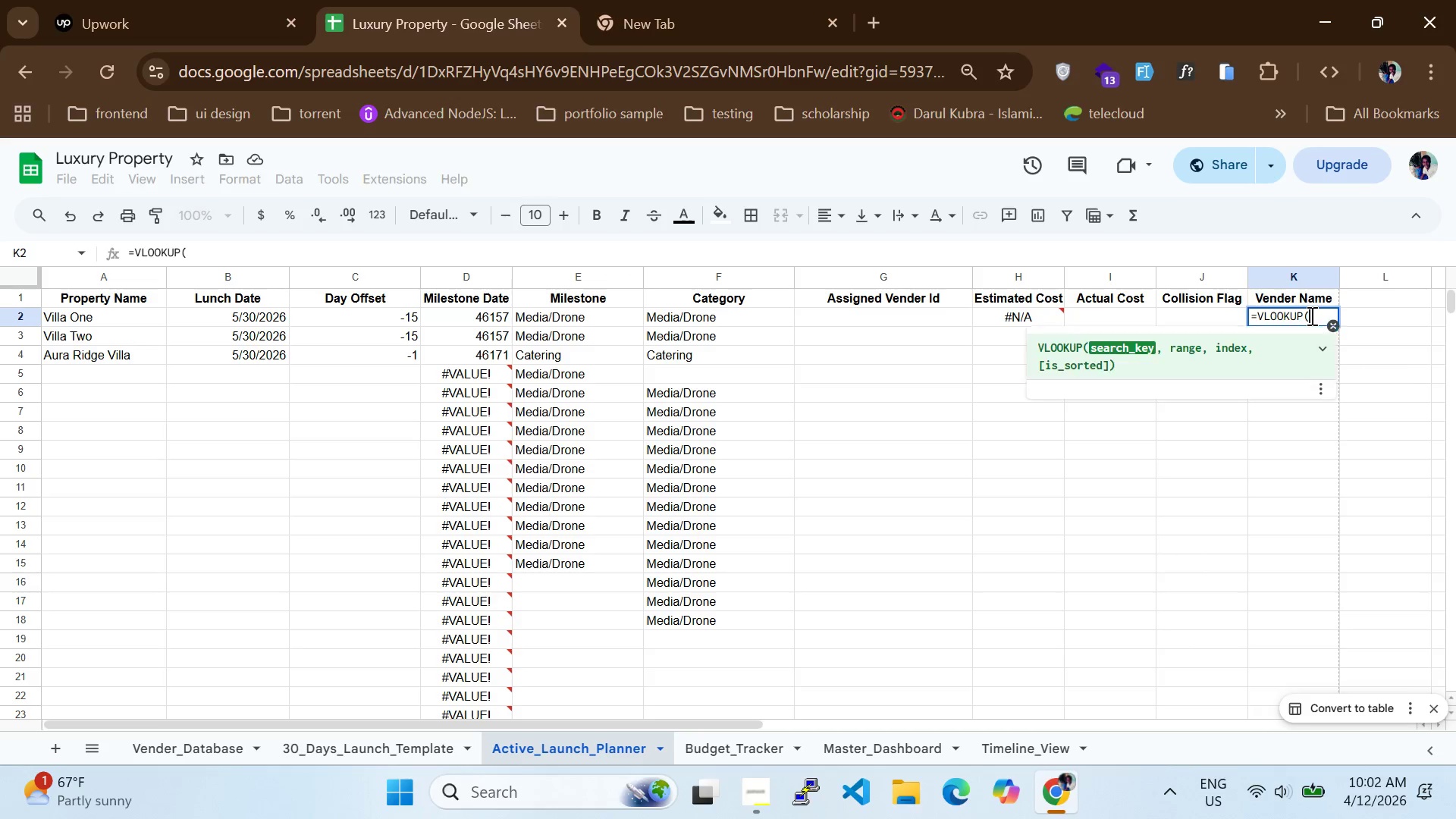 
key(Enter)
 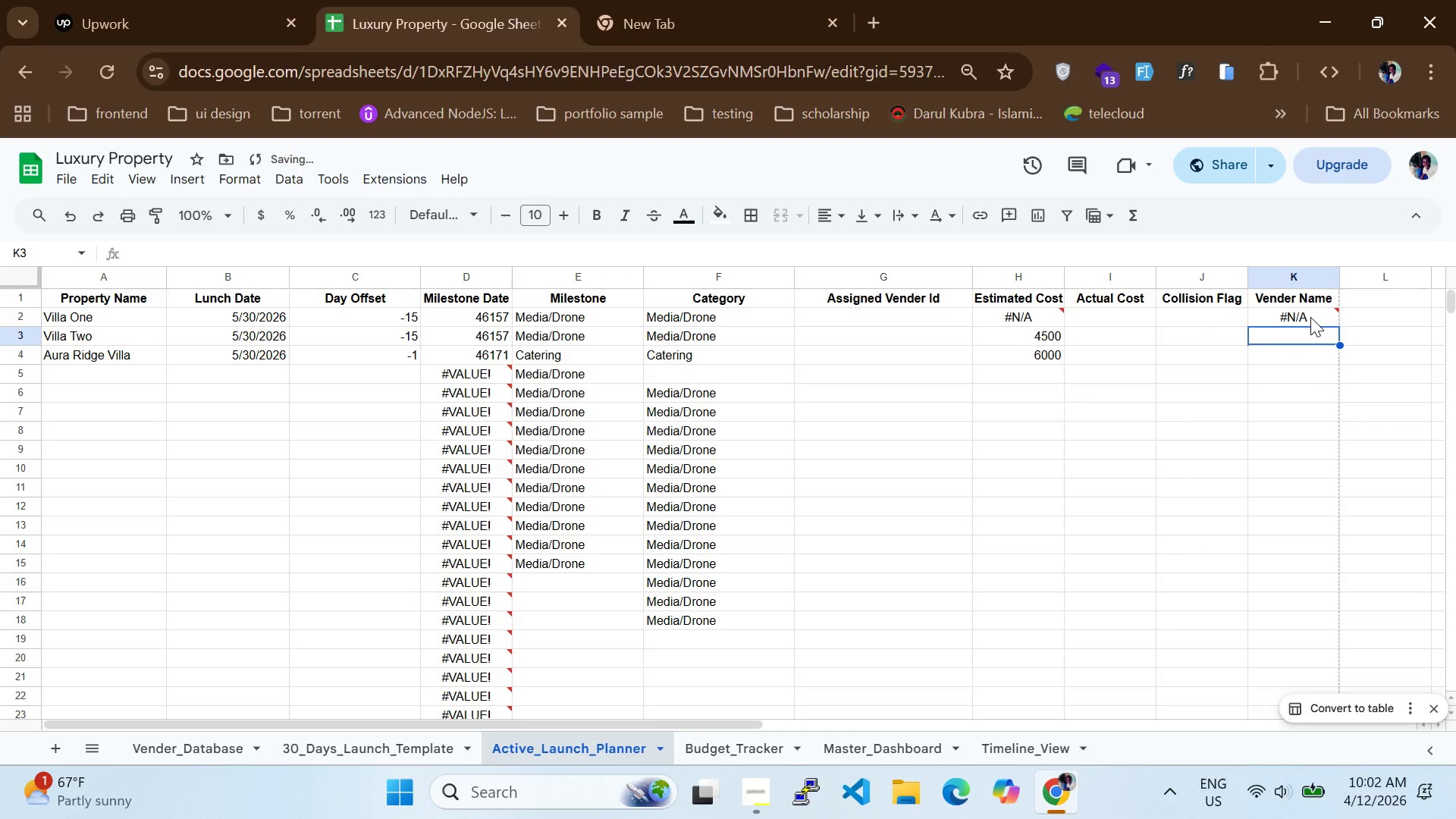 
double_click([1310, 317])
 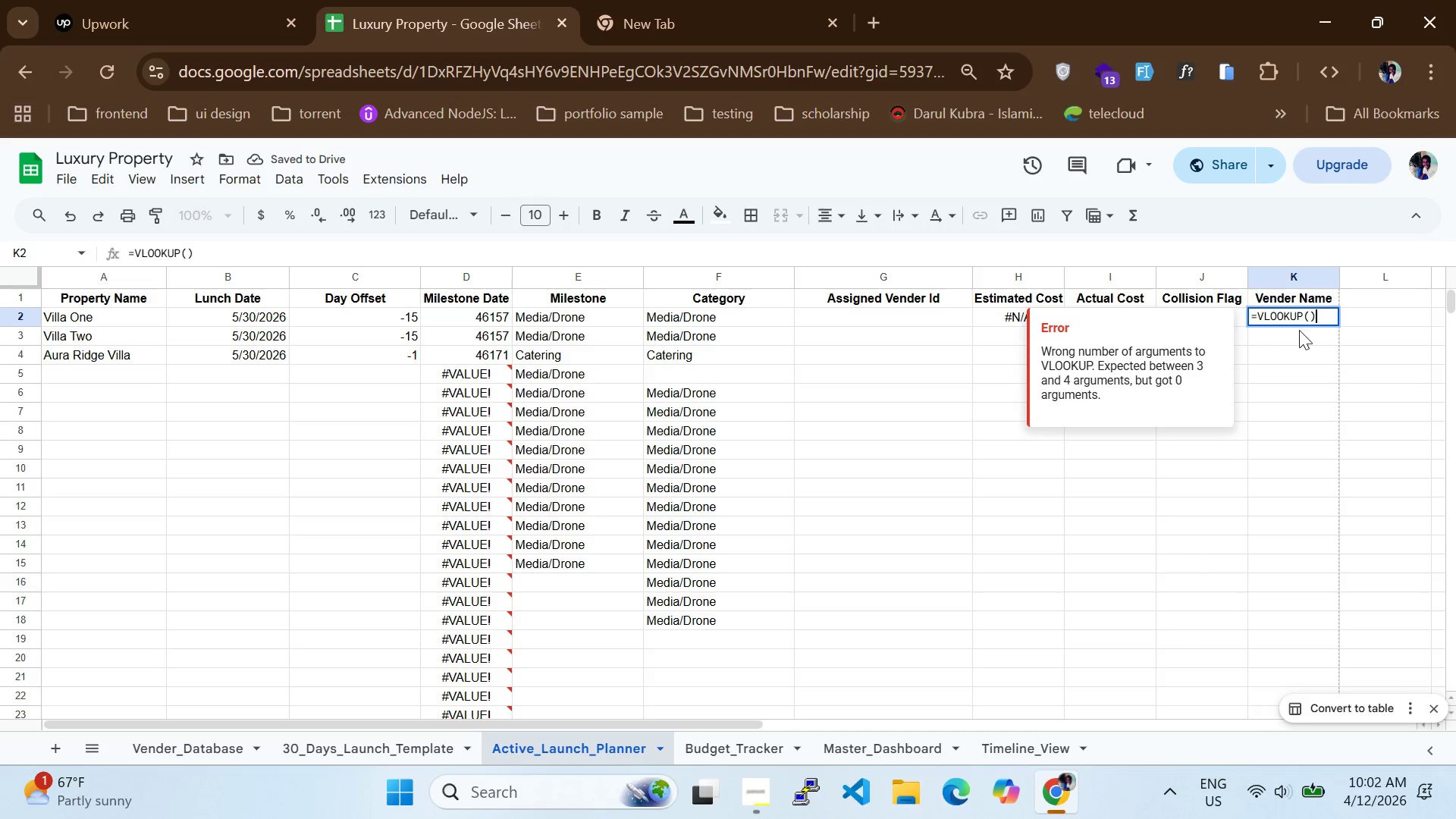 
key(ArrowLeft)
 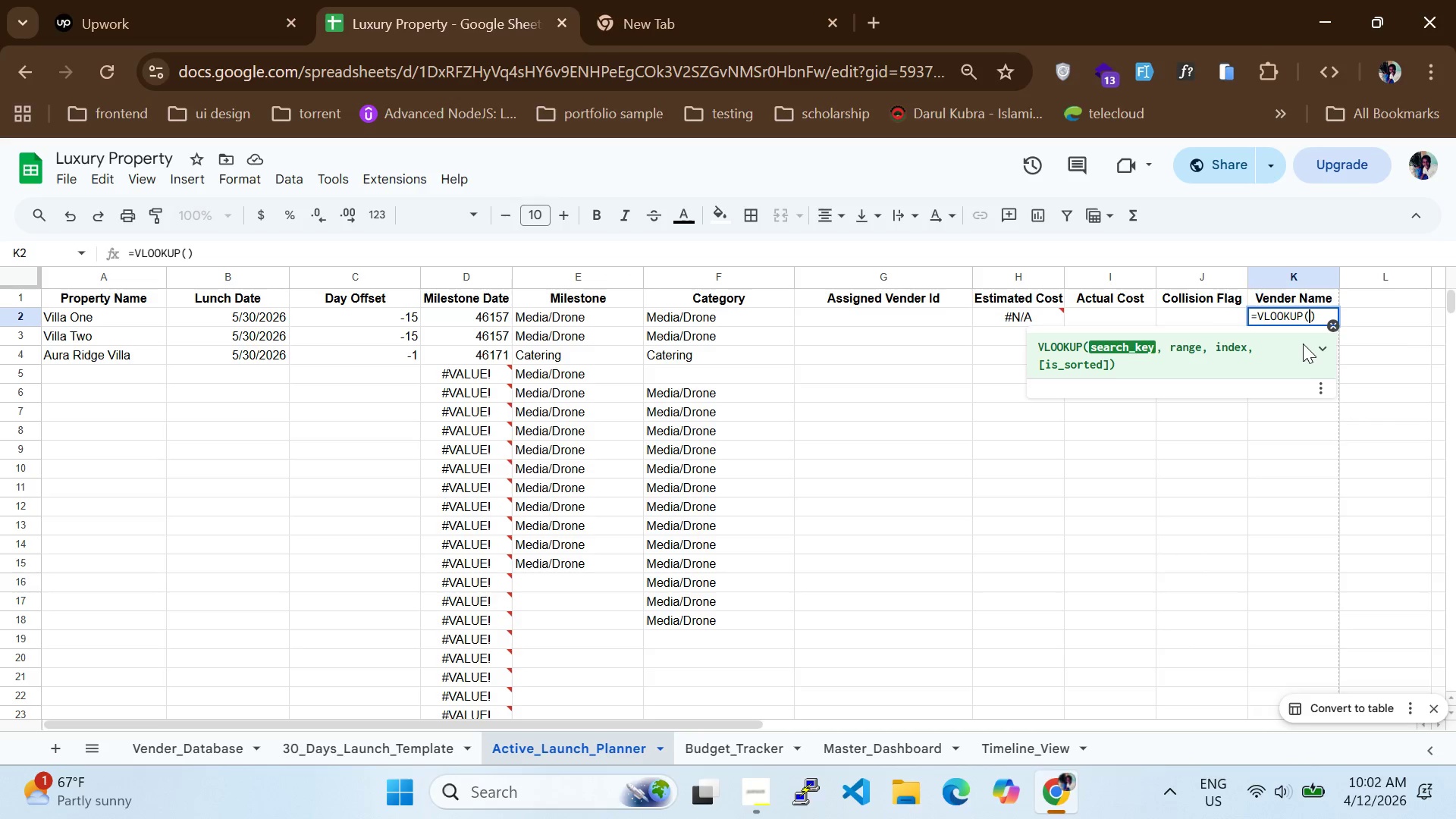 
type(G2,VENDER_D)
key(Backspace)
key(Backspace)
key(Backspace)
key(Backspace)
key(Backspace)
key(Backspace)
type(ender_Databse)
key(Backspace)
key(Backspace)
type(ase)
 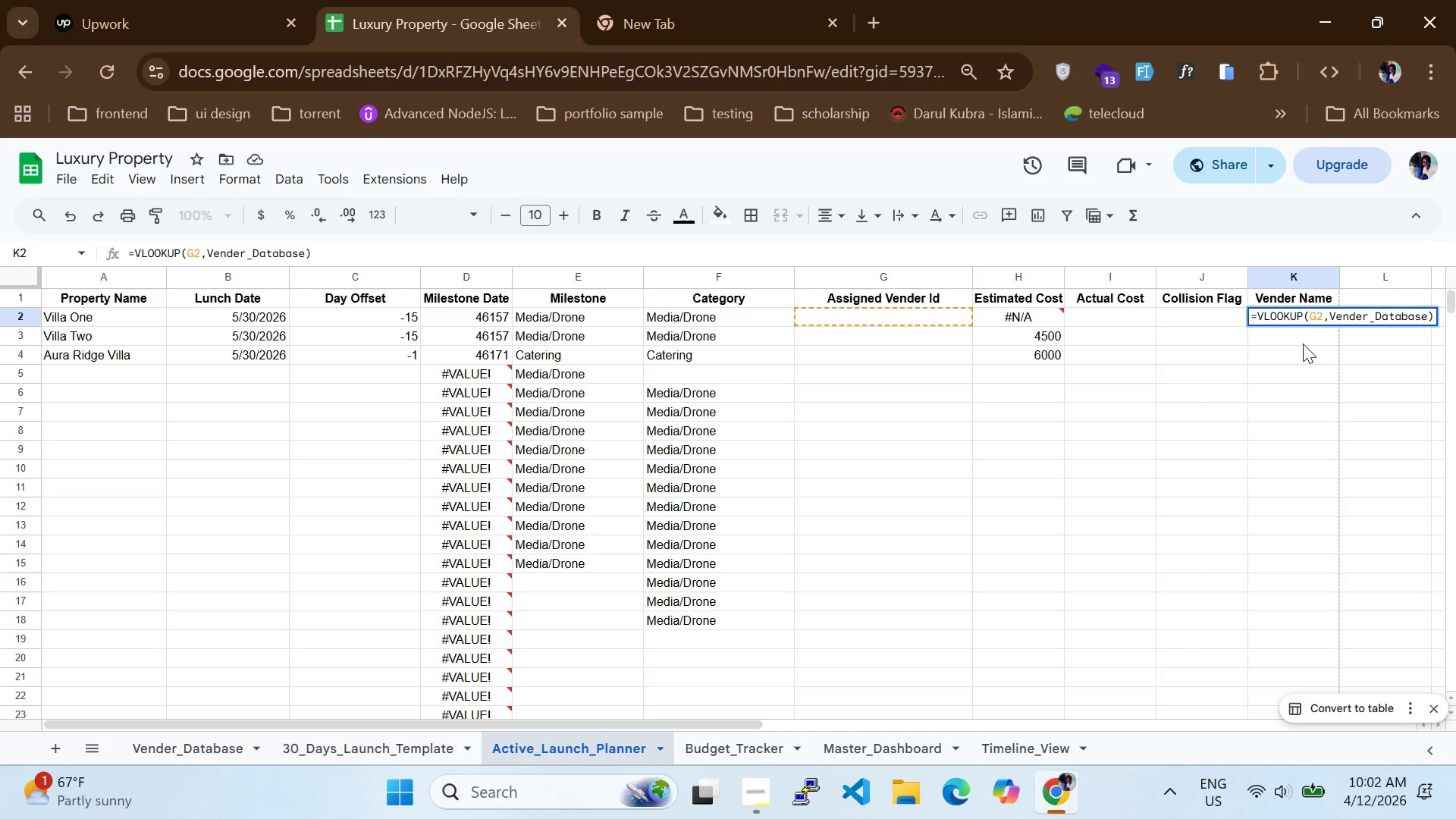 
type(!A:B,2,FALSE)
 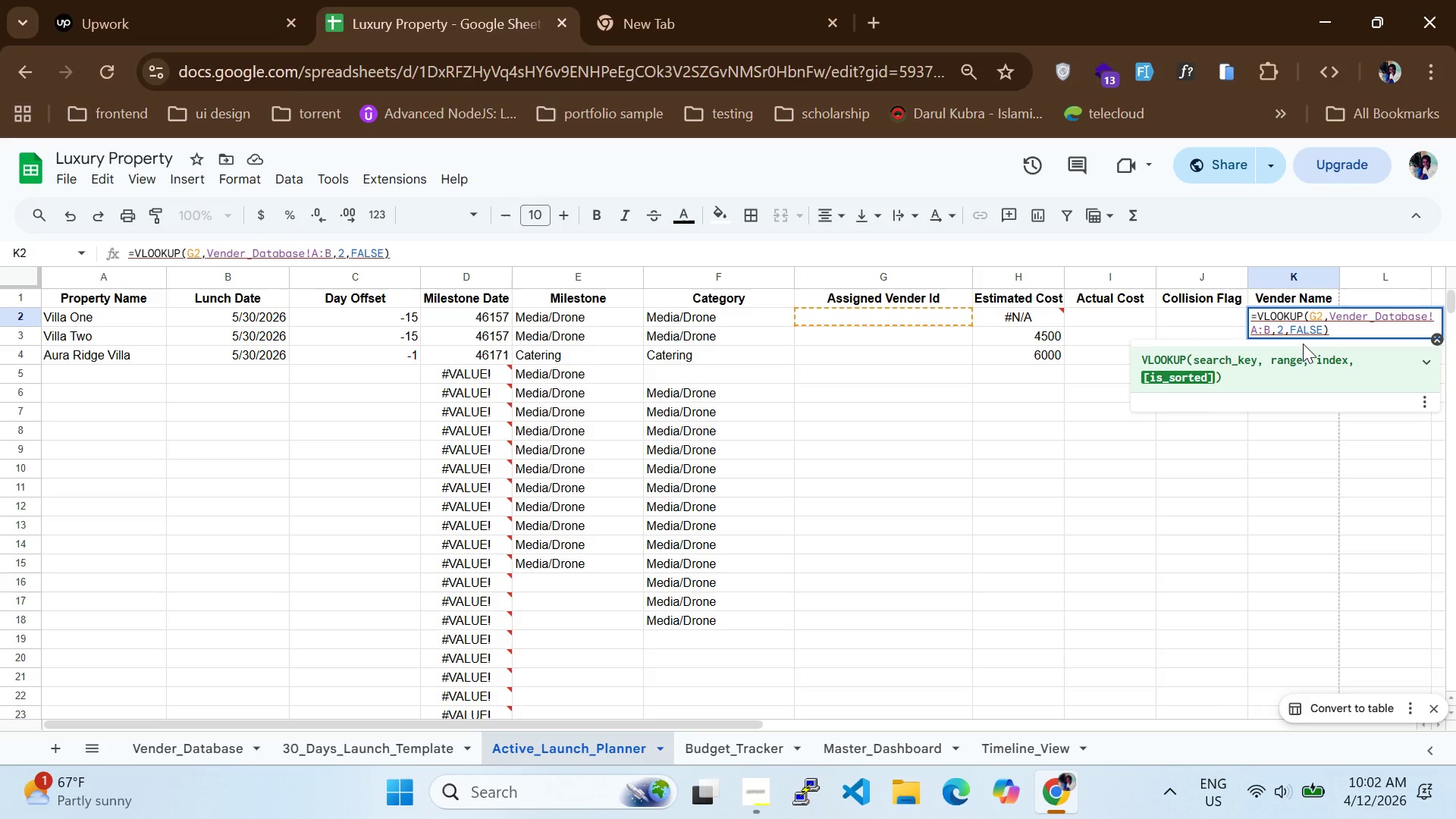 
 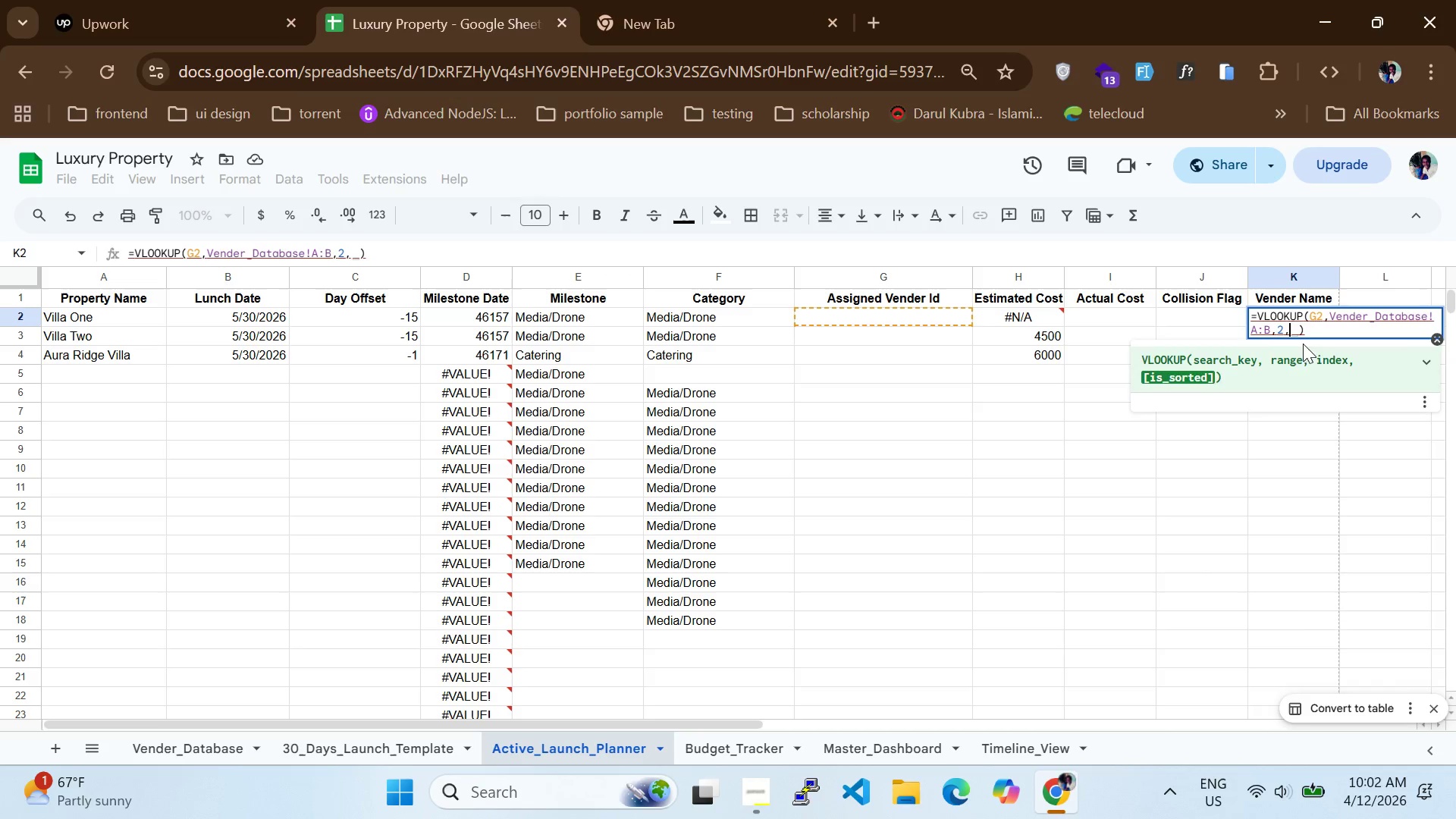 
hold_key(key=ShiftRight, duration=0.98)
 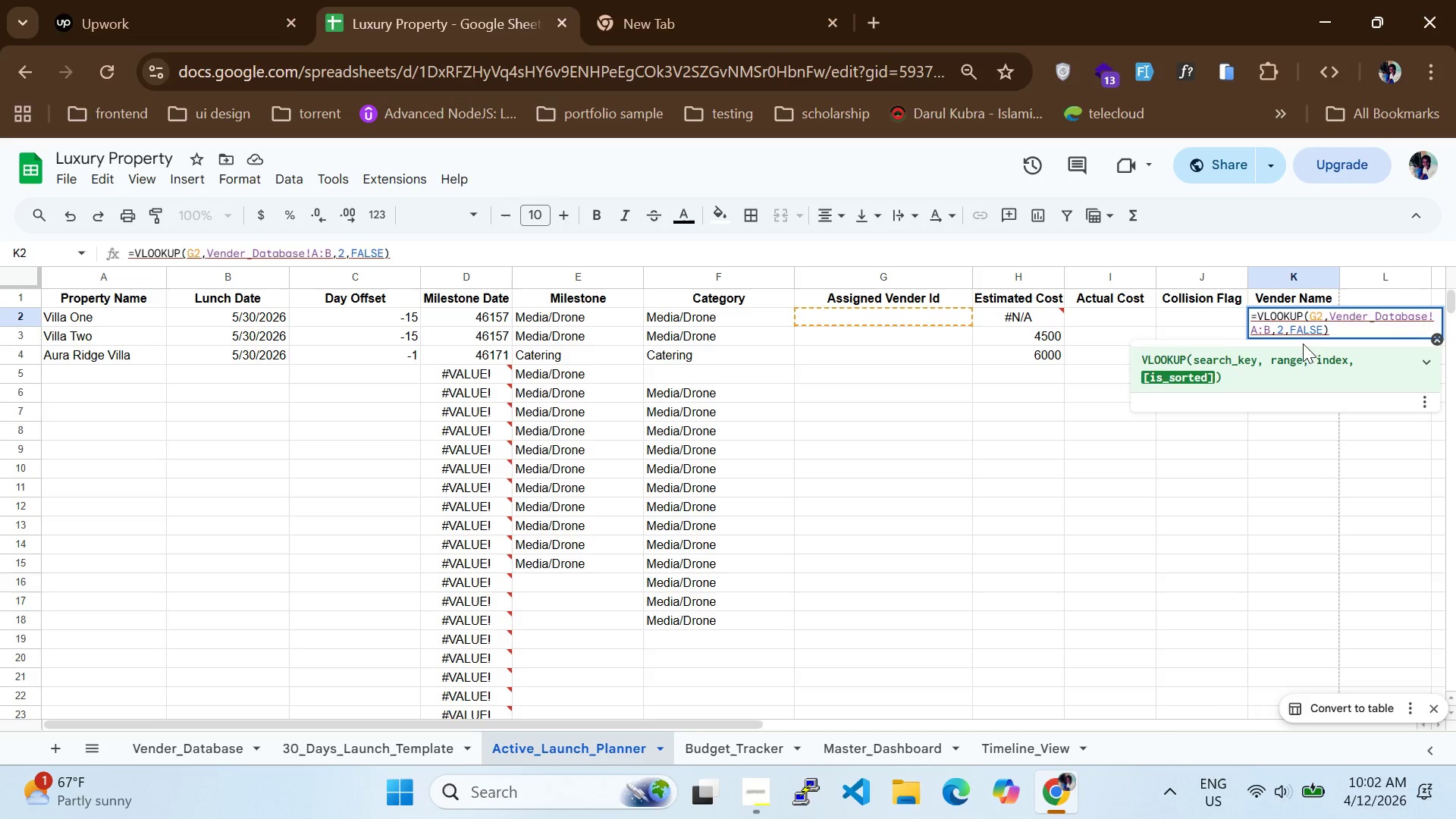 
key(Enter)
 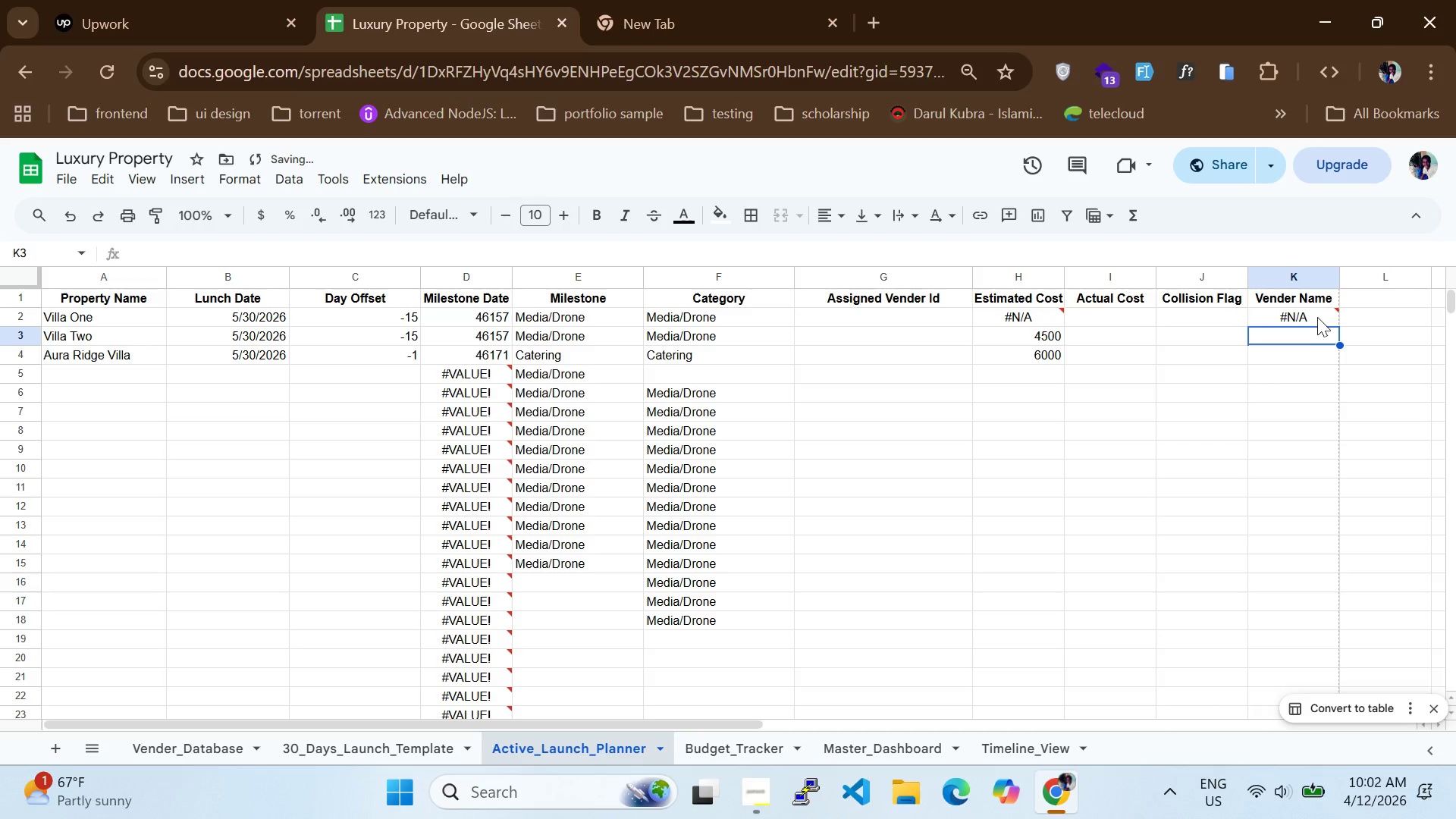 
double_click([1320, 315])
 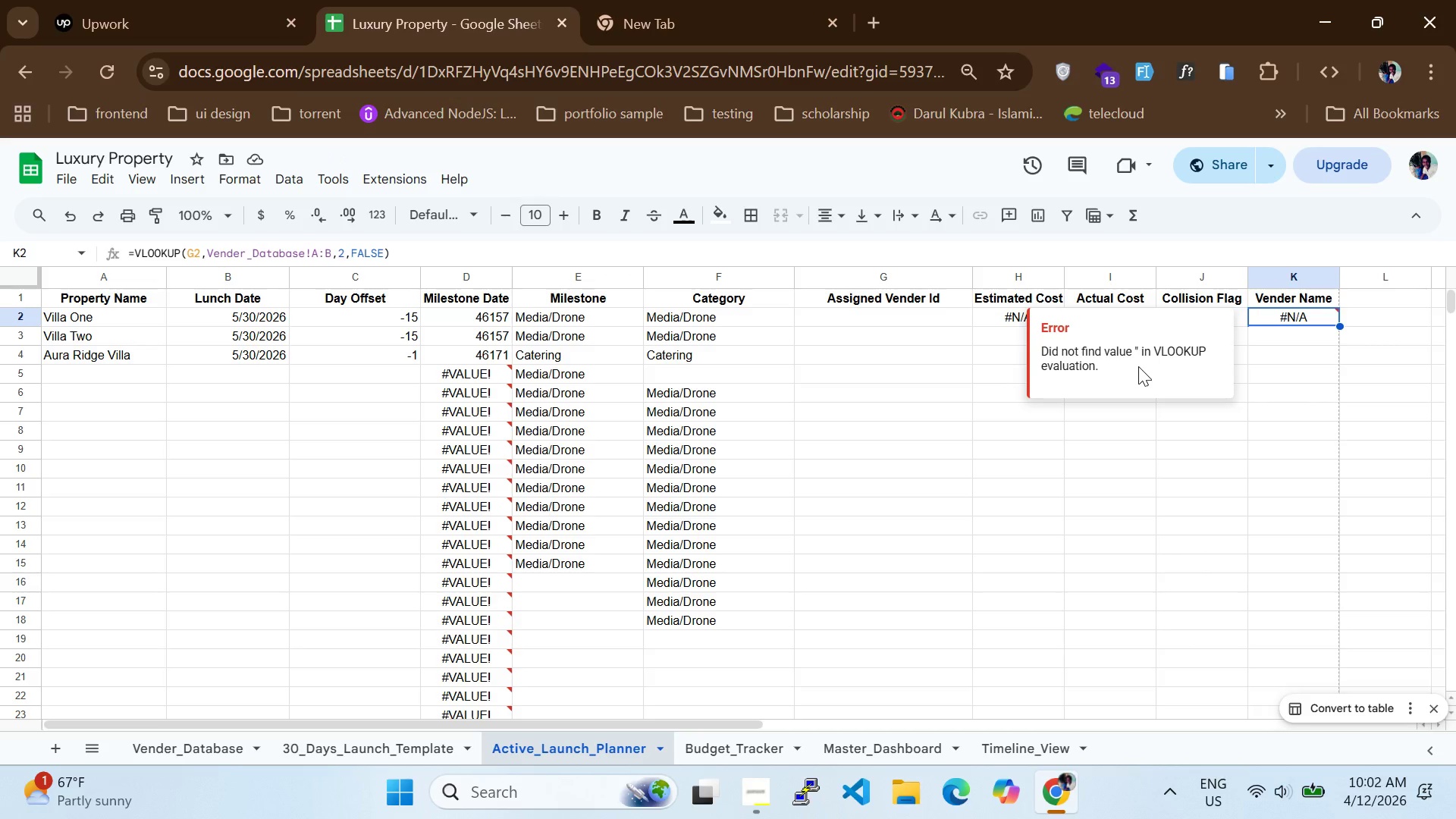 
double_click([1303, 322])
 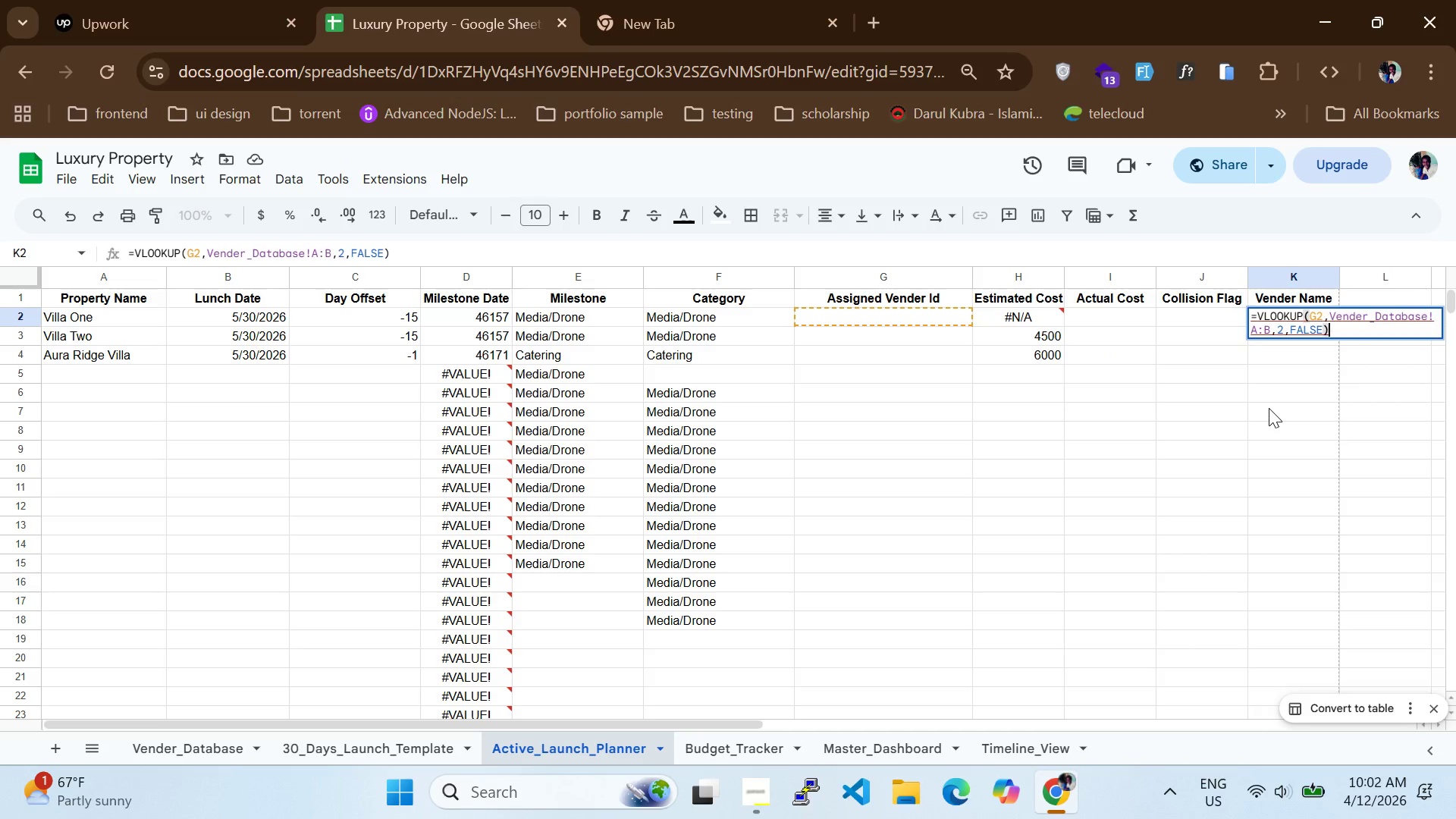 
mouse_move([1266, 321])
 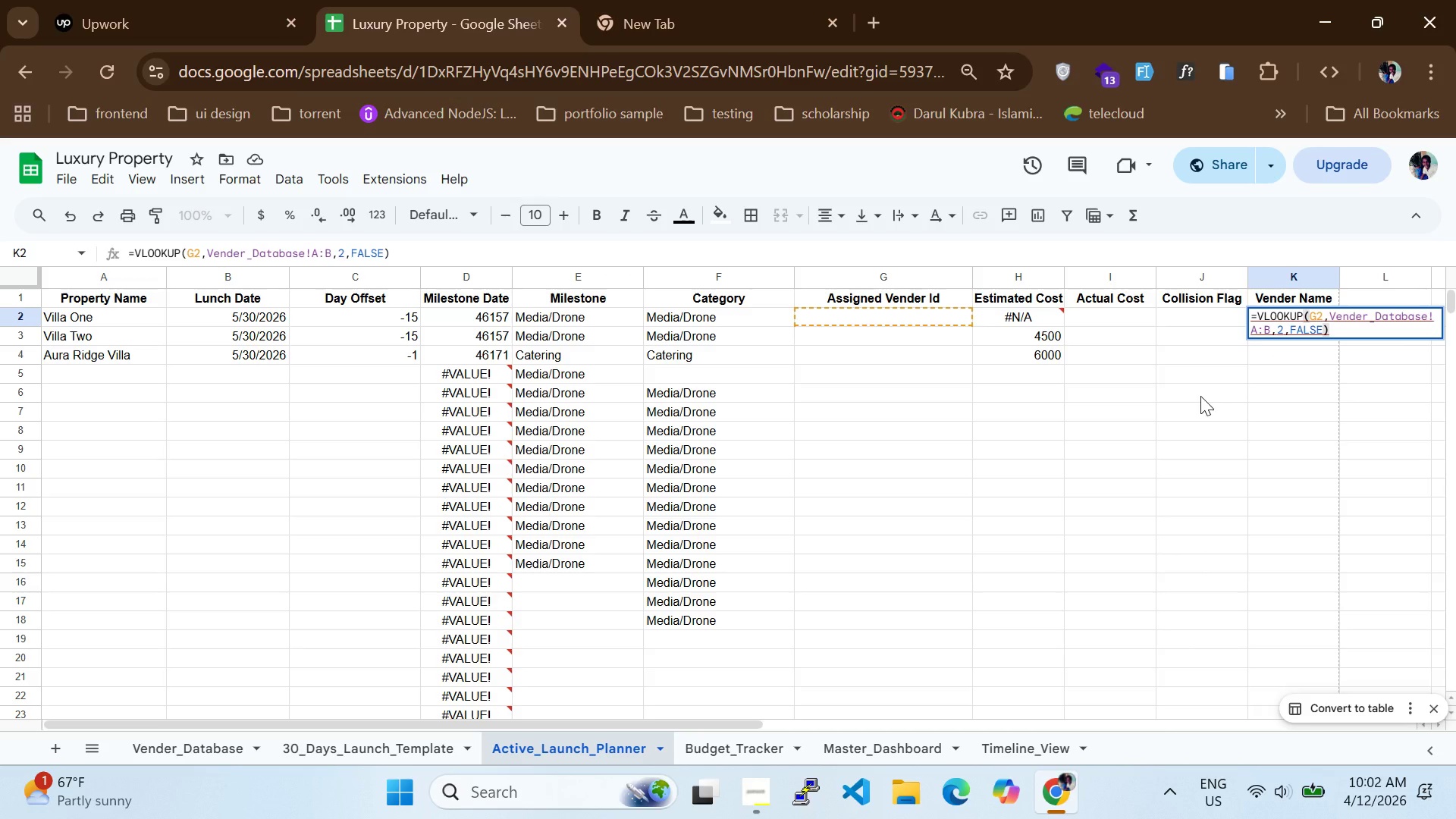 
wait(17.2)
 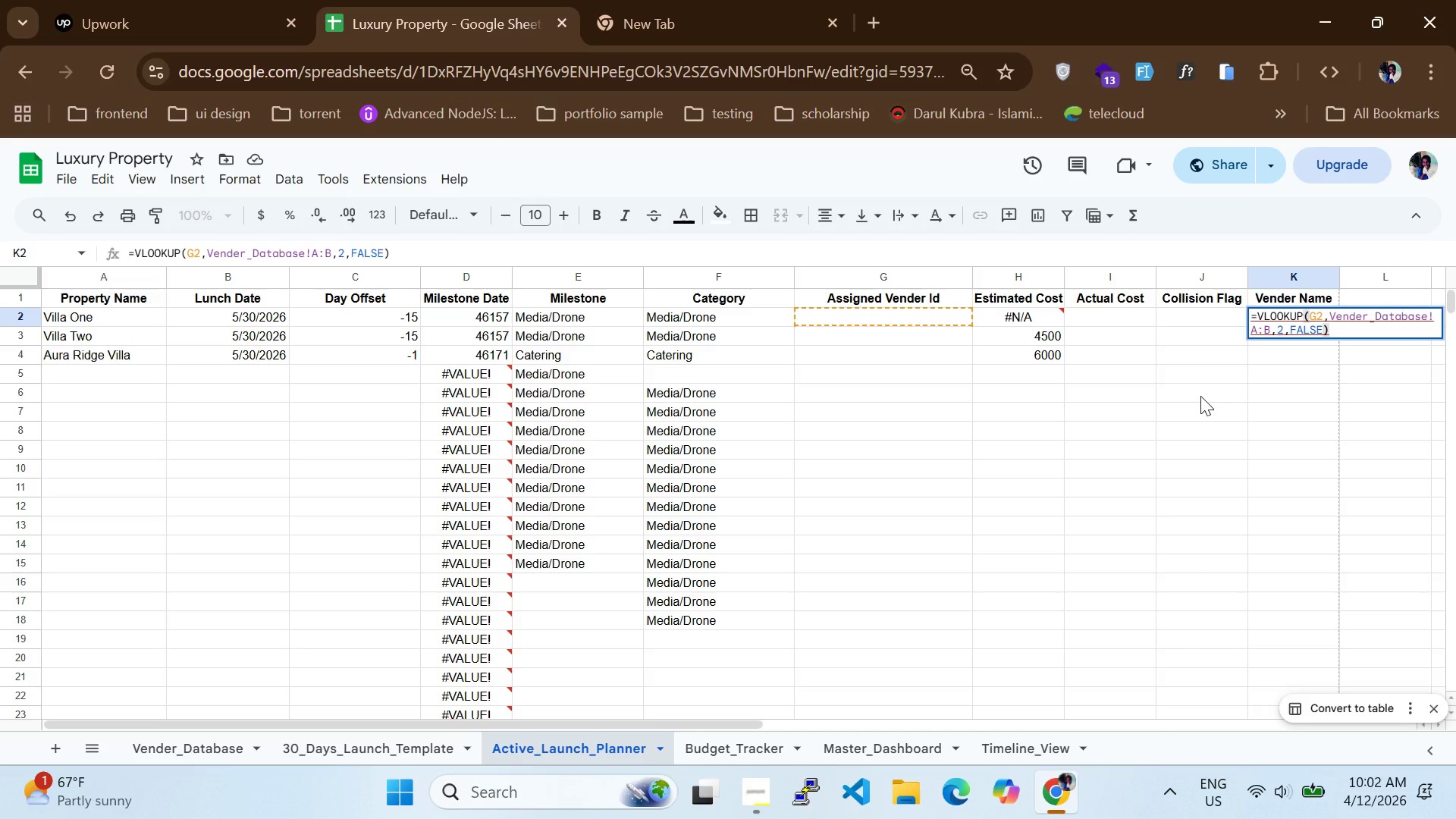 
mouse_move([1267, 310])
 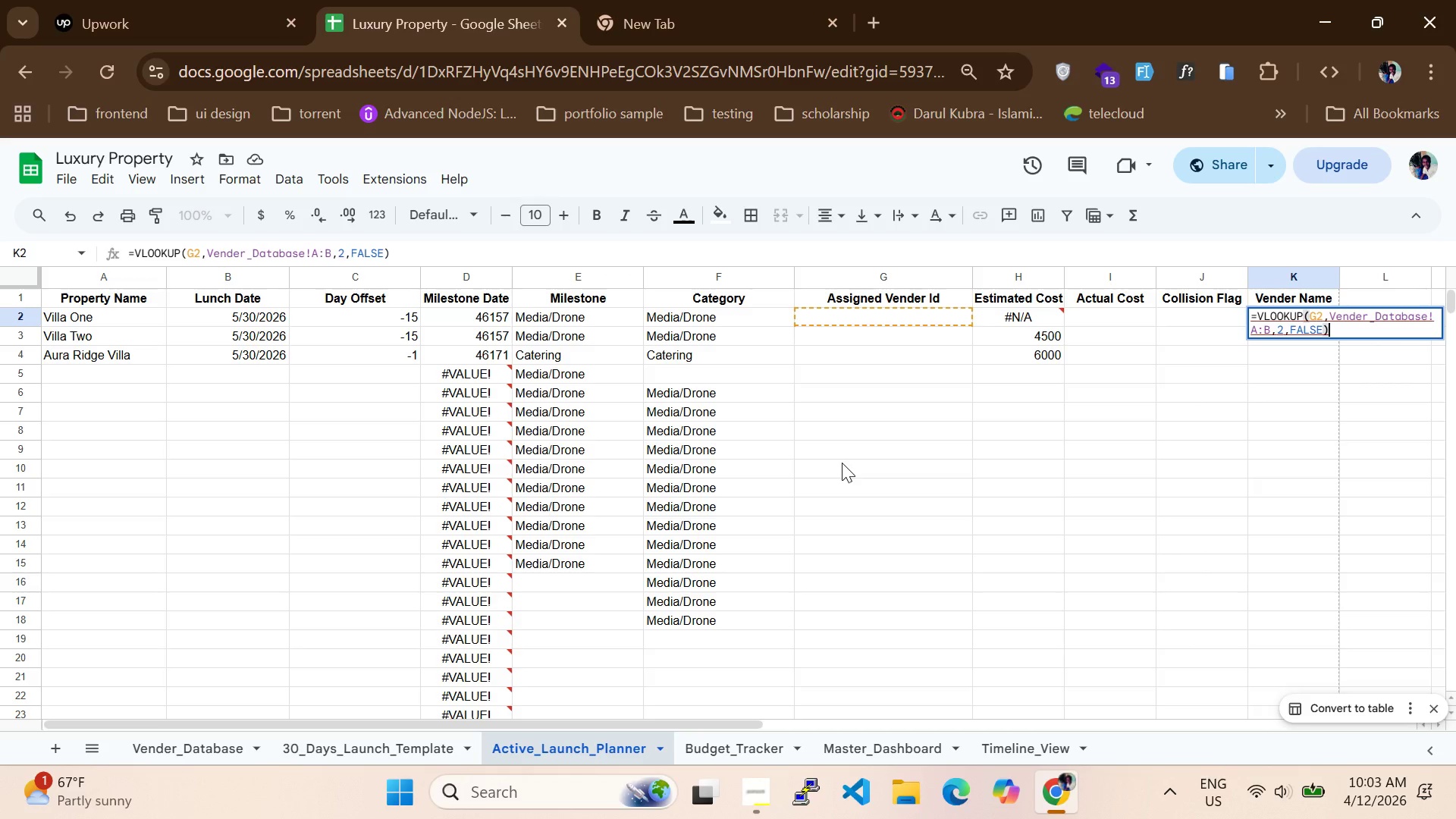 
wait(16.68)
 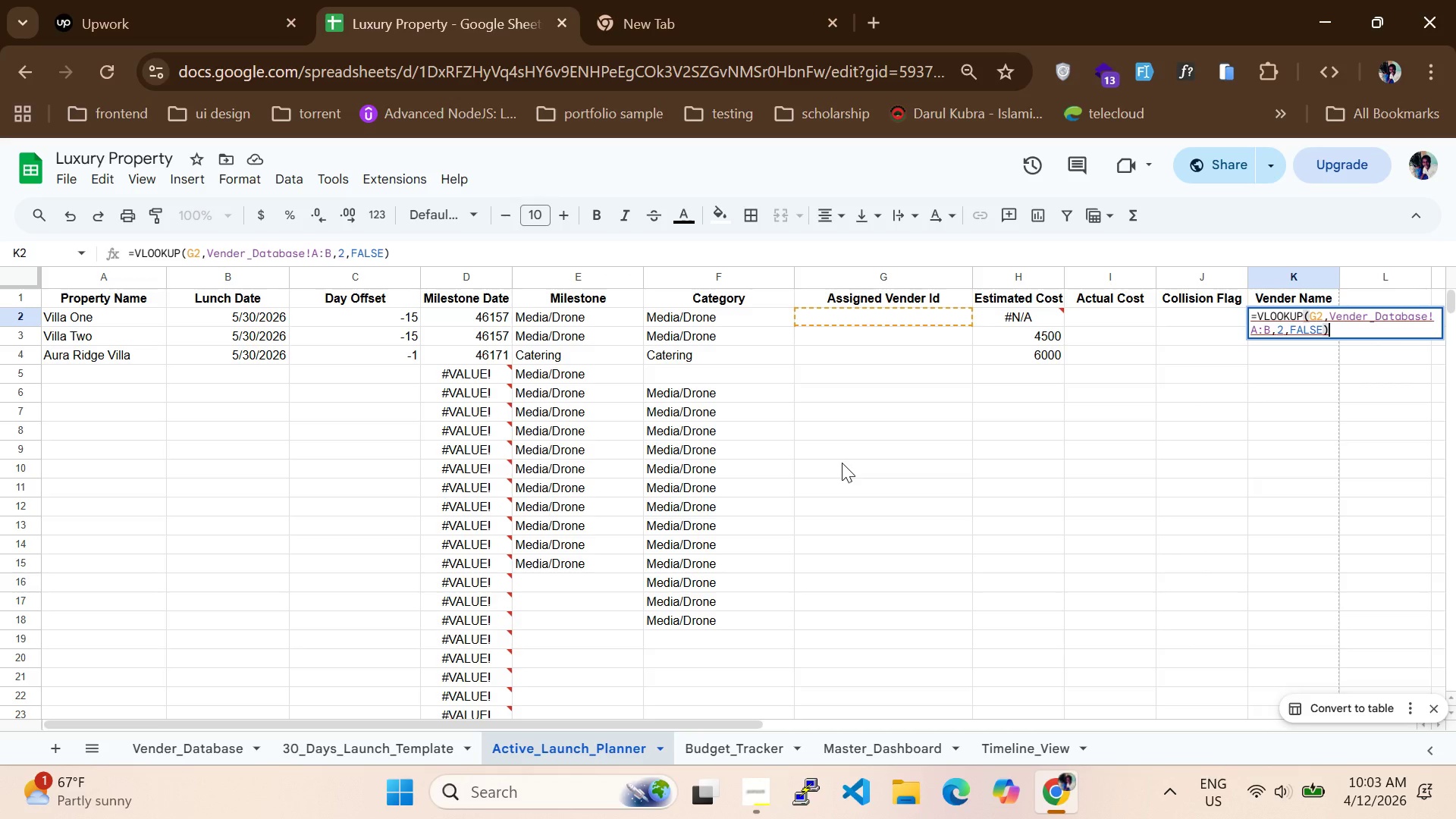 
left_click([180, 749])
 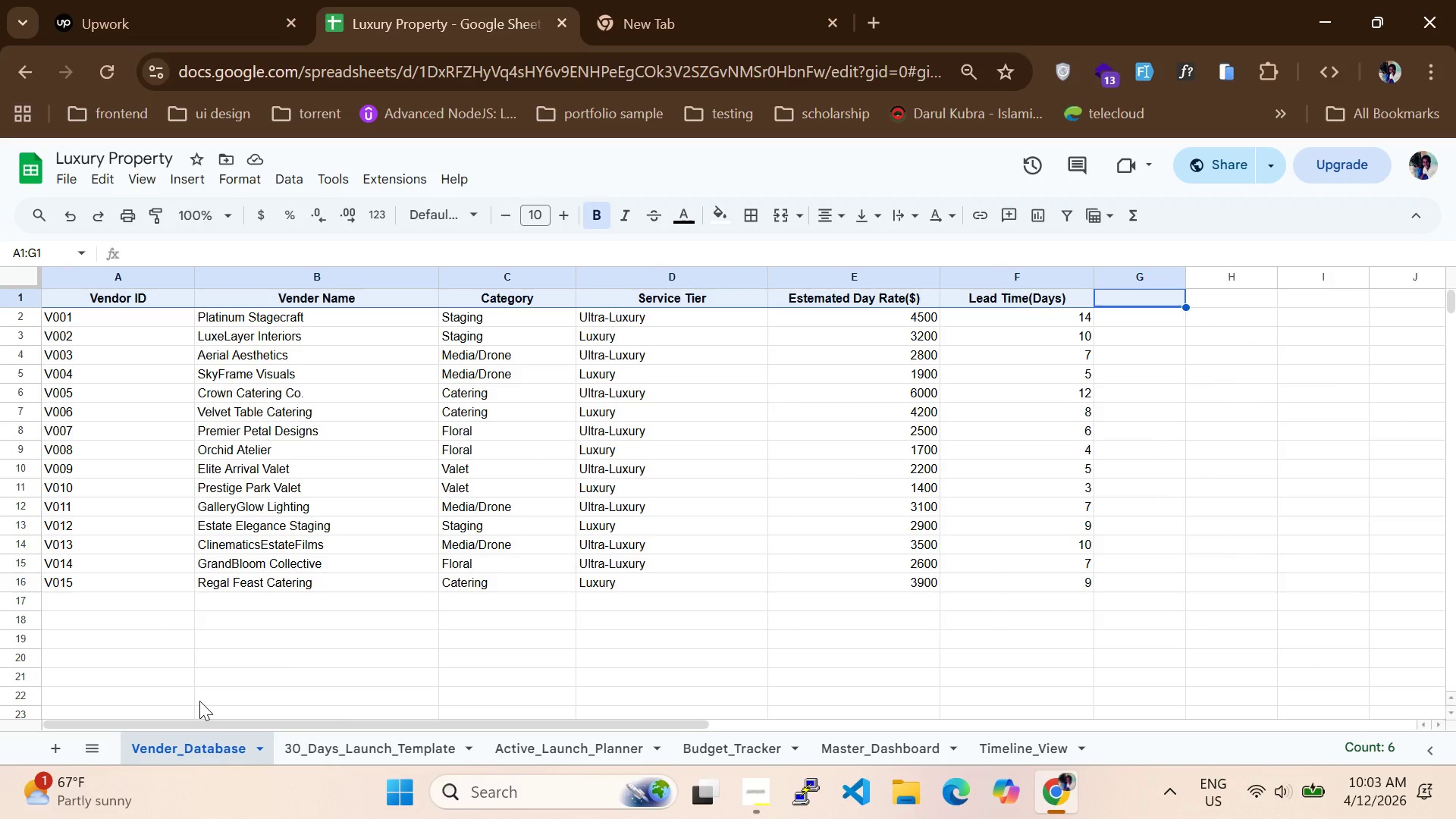 
wait(11.84)
 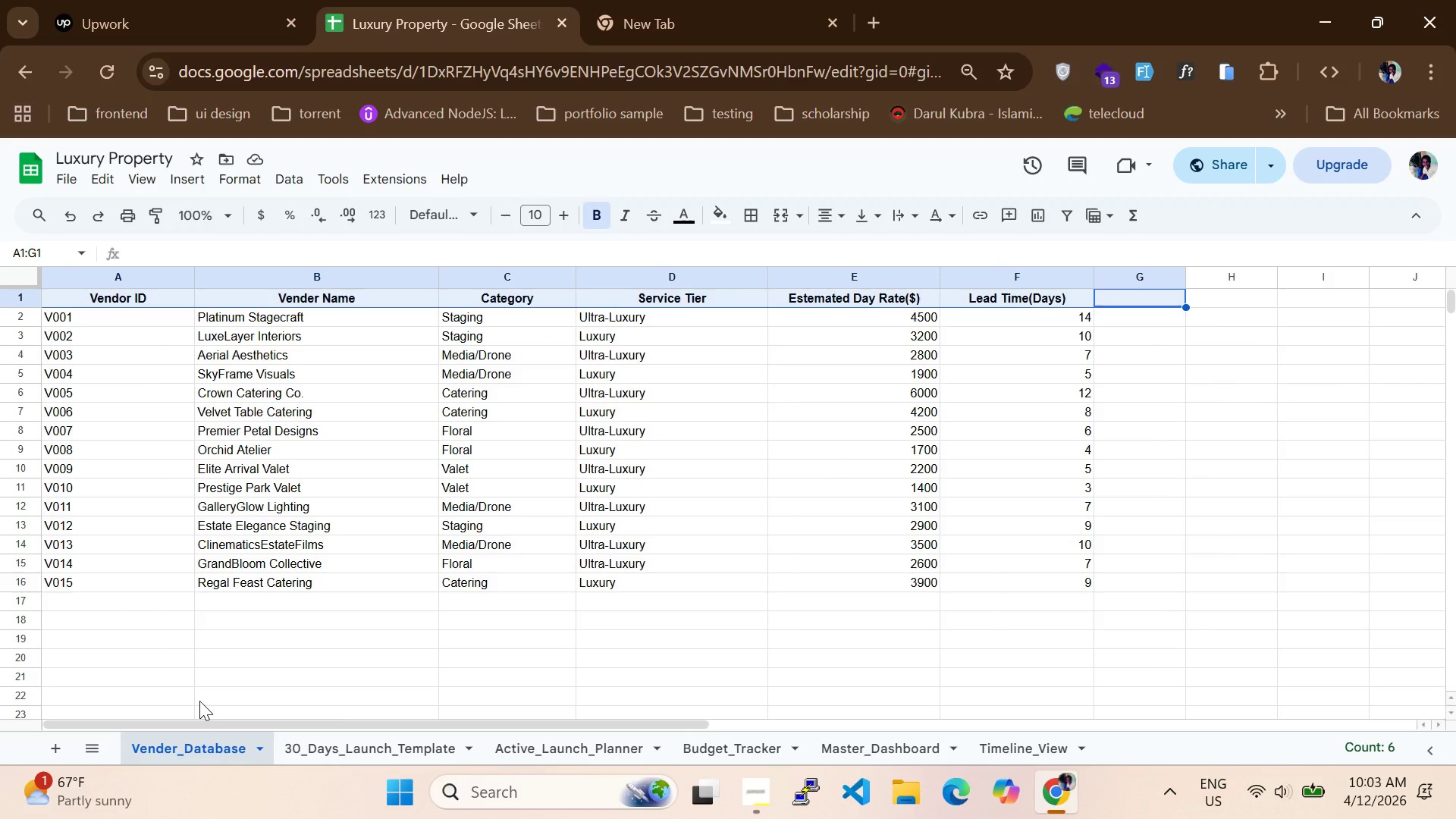 
left_click([61, 383])
 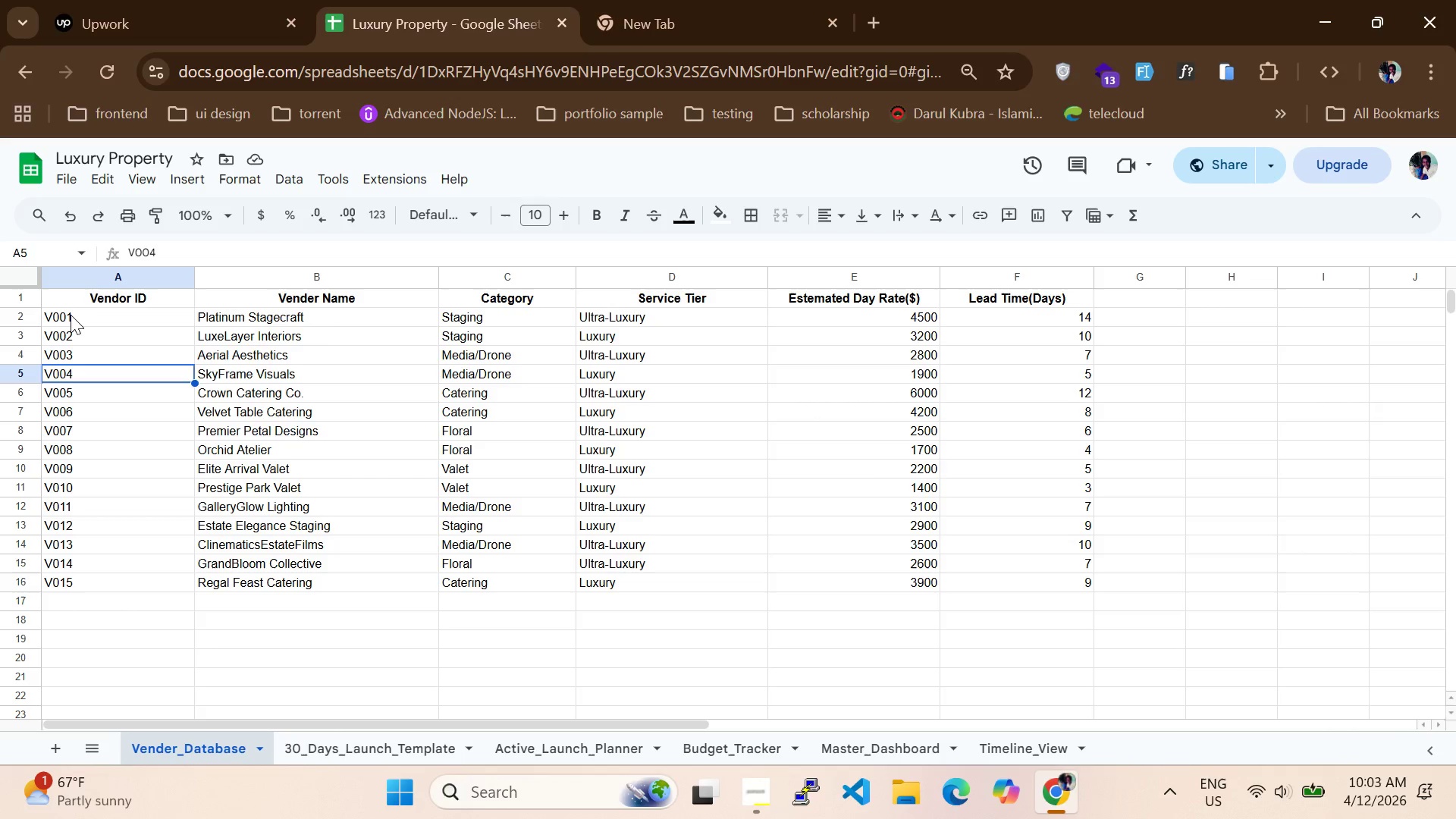 
double_click([71, 314])
 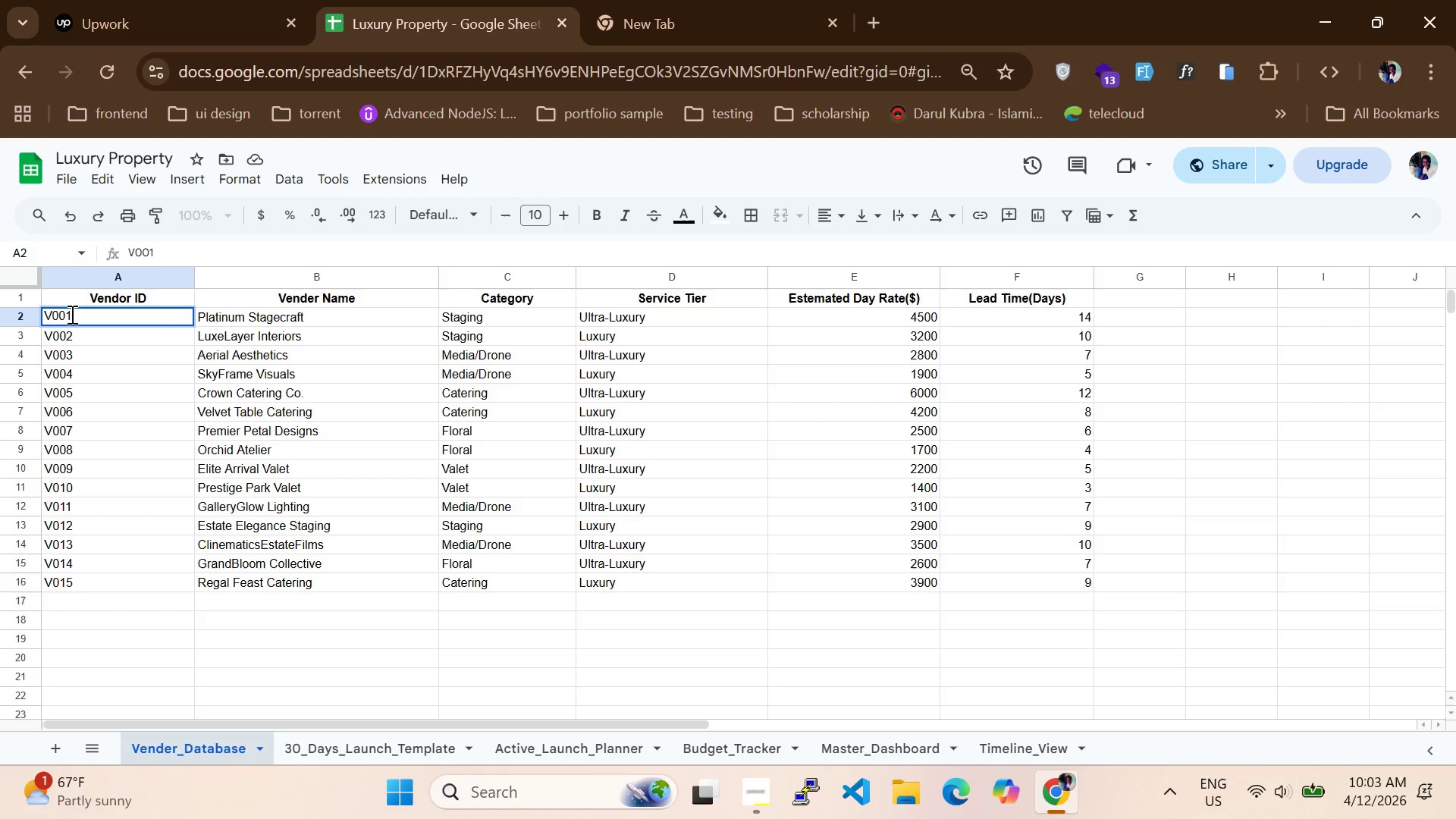 
right_click([71, 314])
 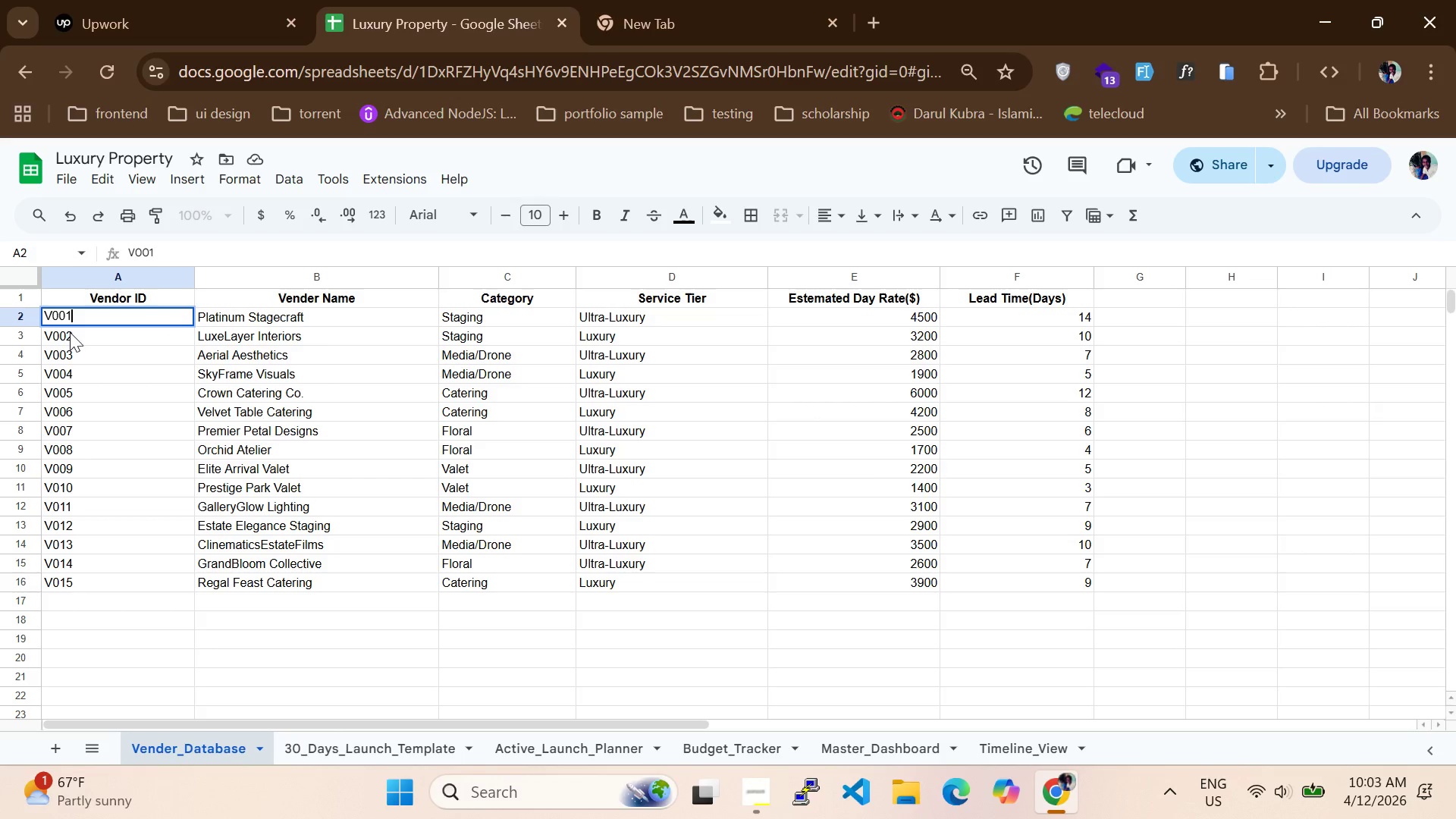 
triple_click([70, 332])
 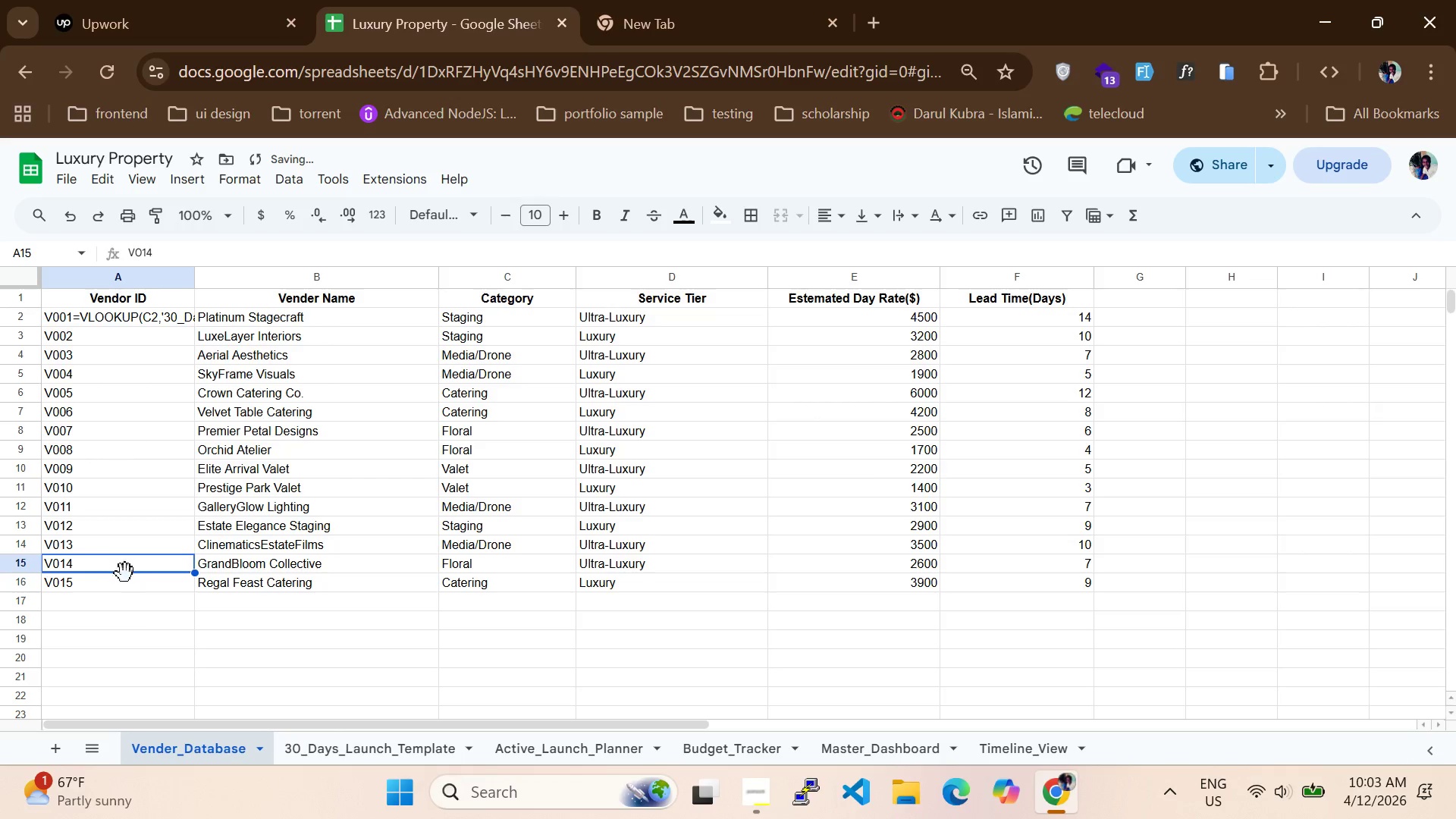 
left_click([141, 621])
 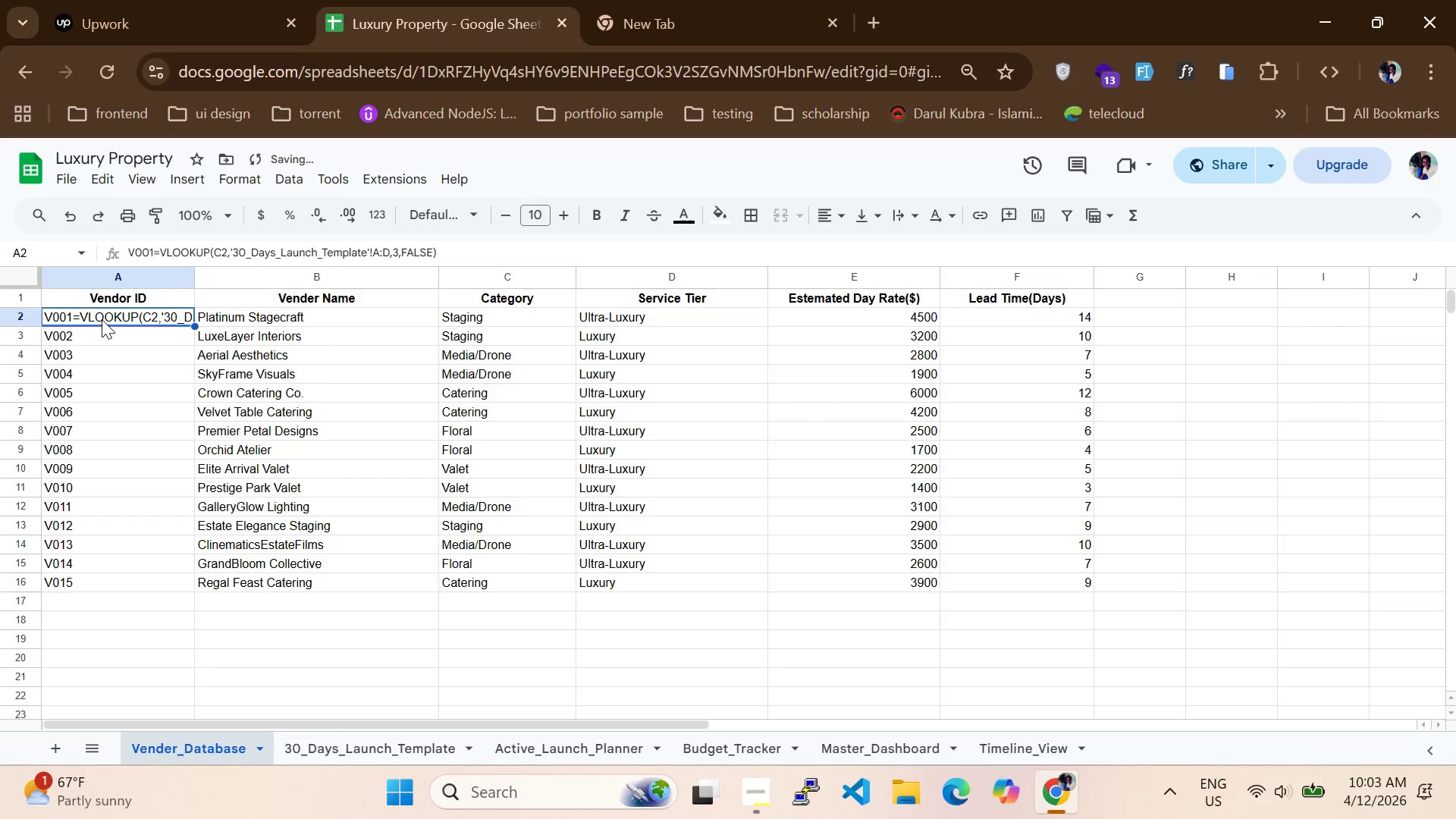 
double_click([102, 319])
 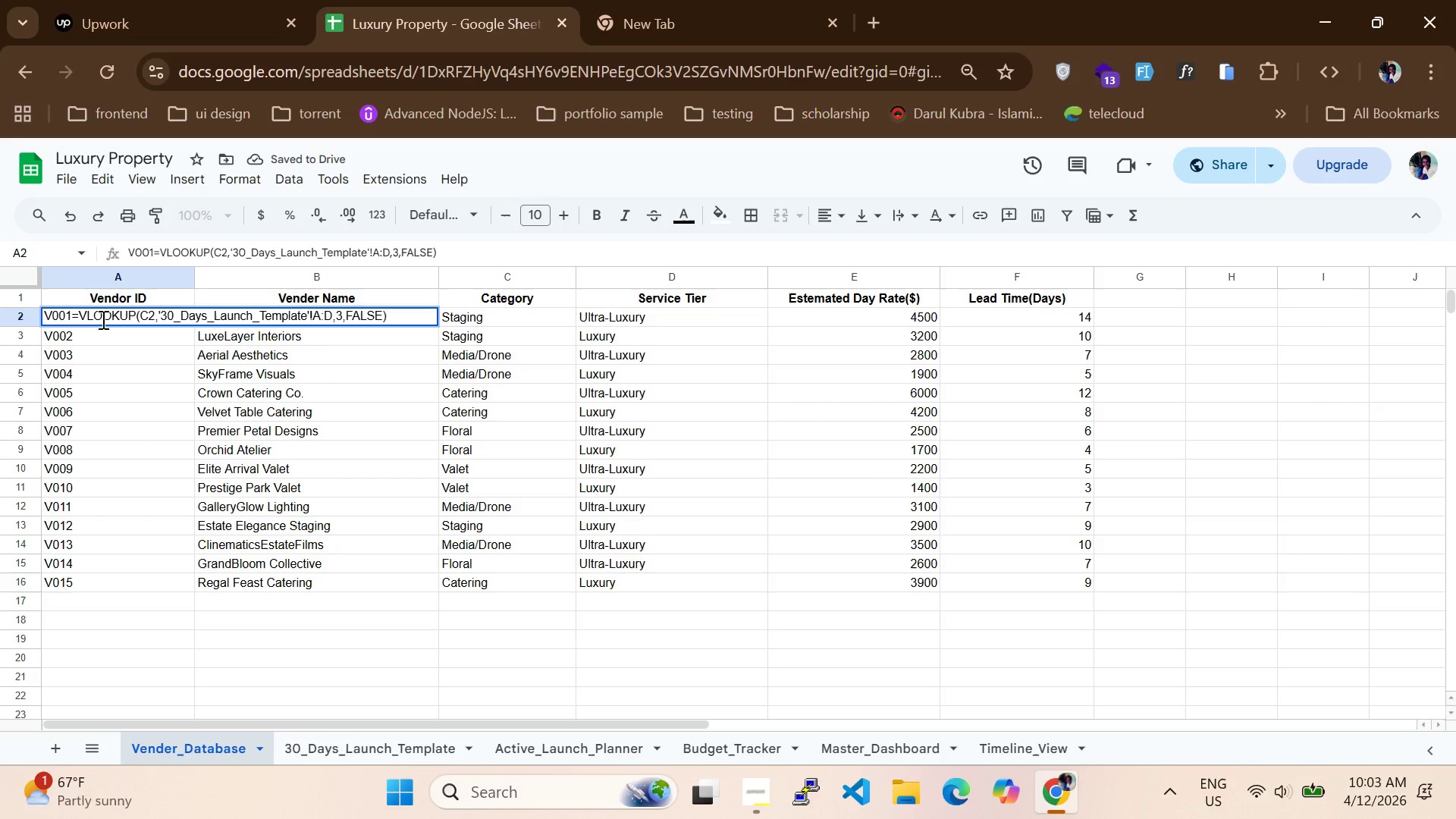 
key(Control+Z)
 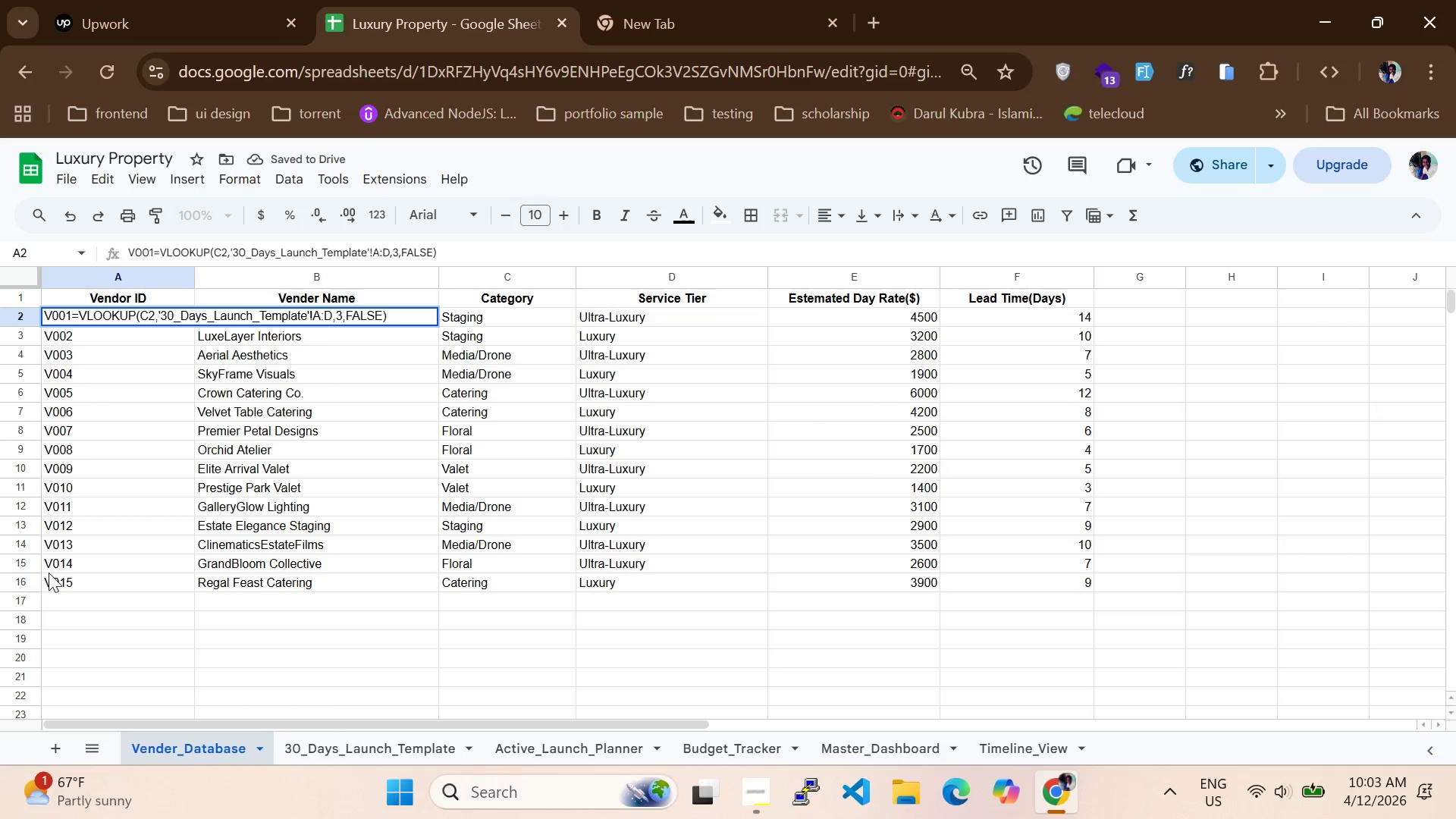 
key(Control+Z)
 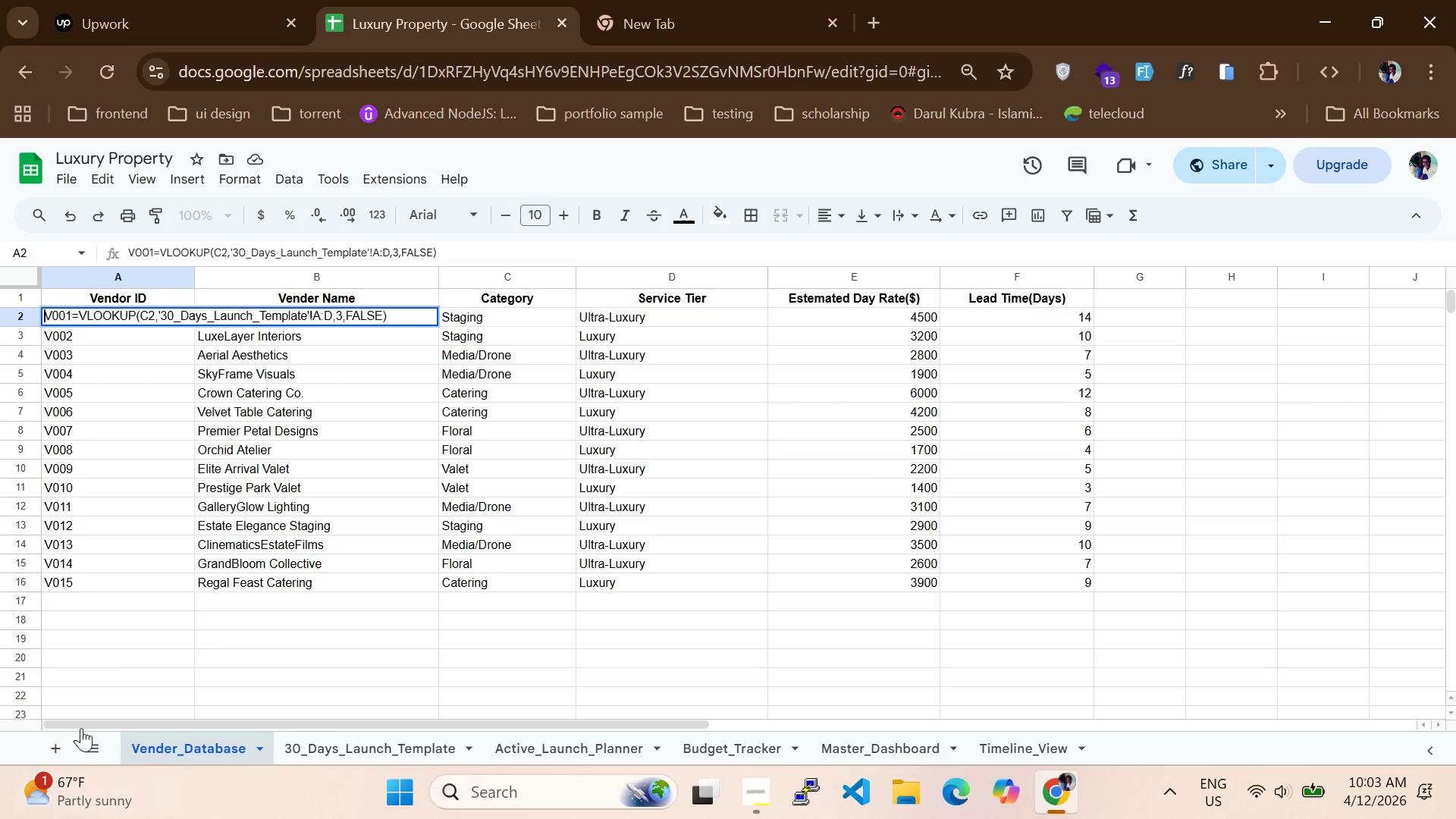 
left_click([133, 648])
 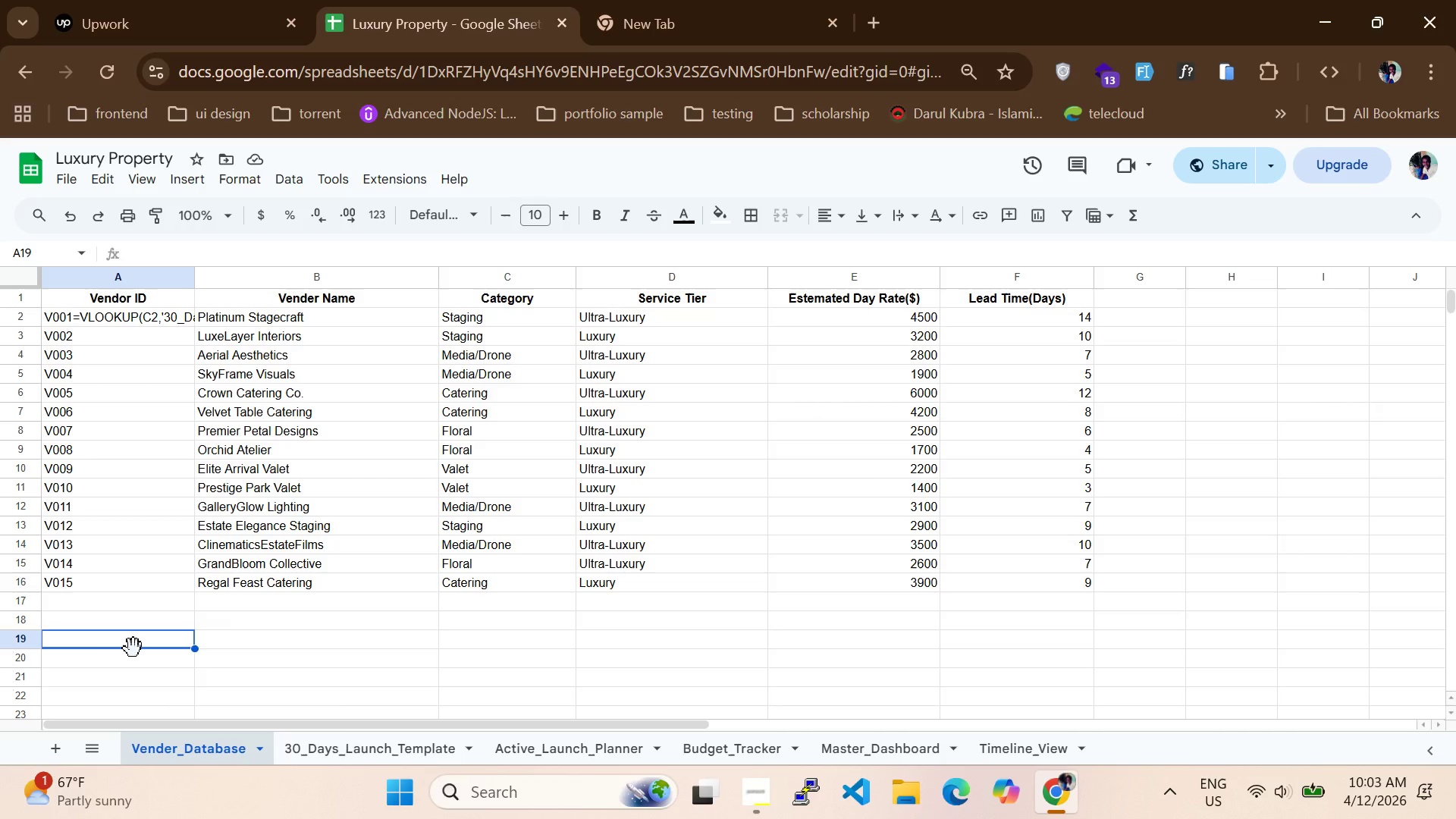 
key(Control+Z)
 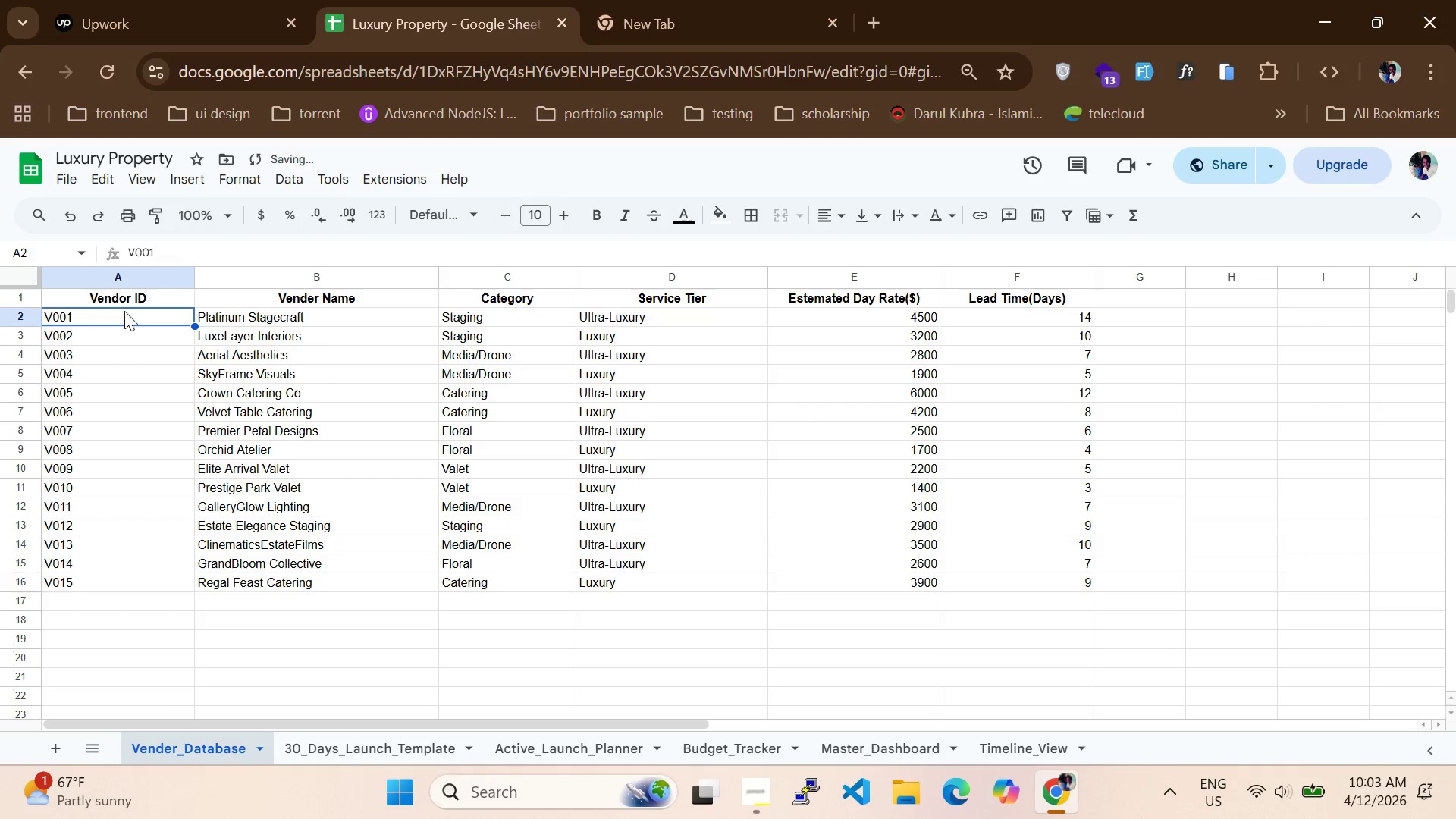 
left_click([119, 282])
 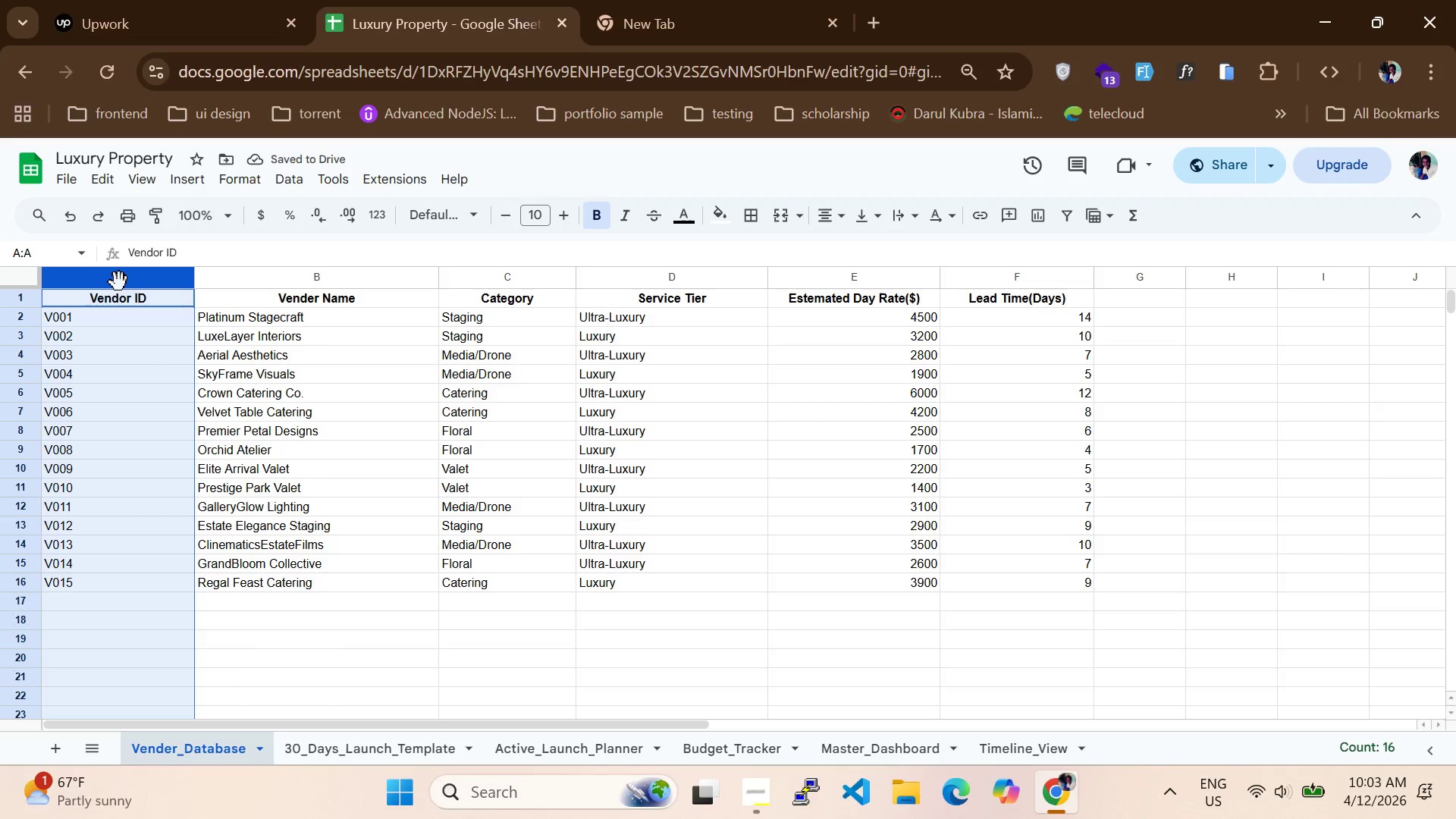 
right_click([119, 282])
 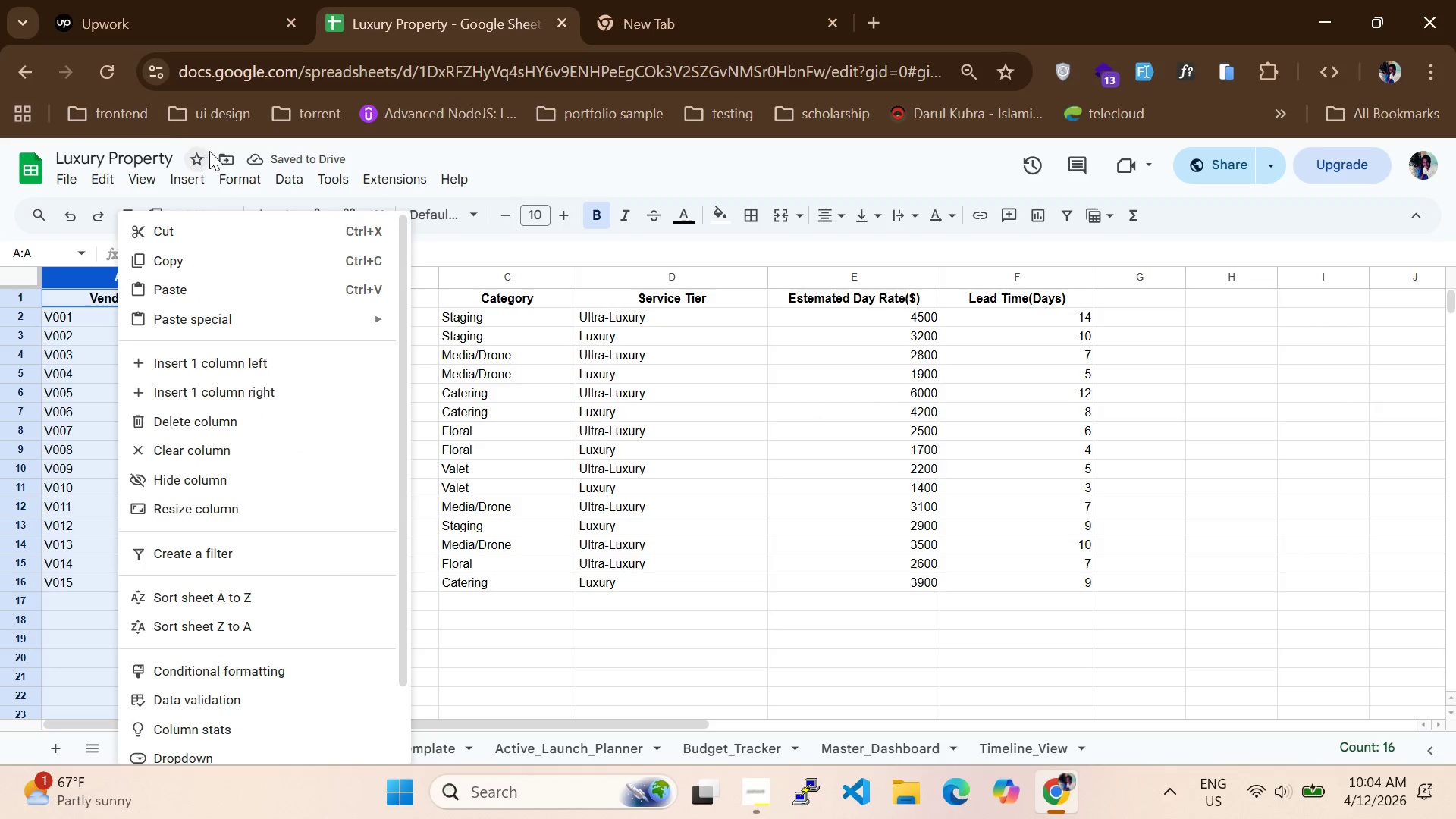 
left_click([245, 184])
 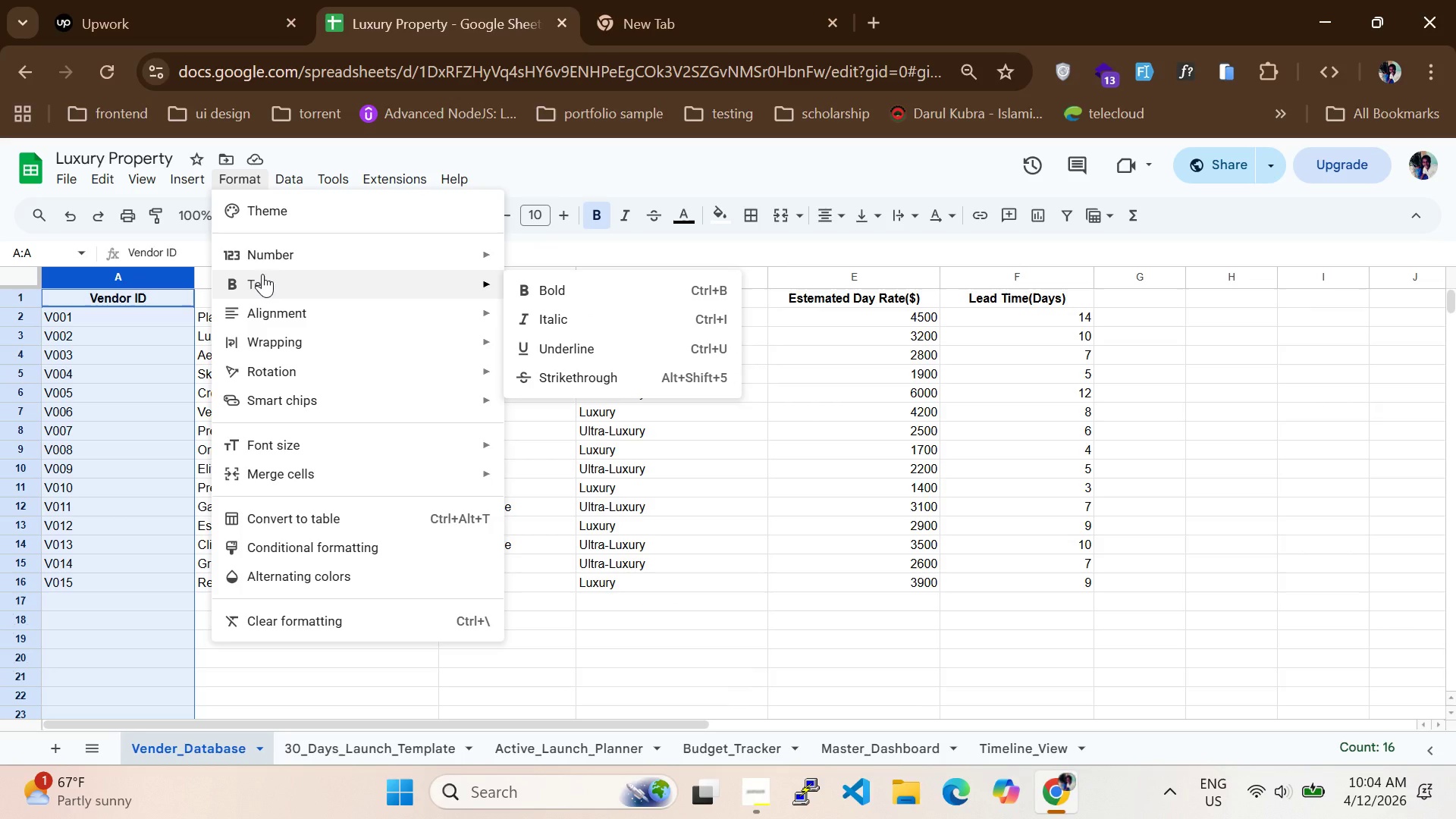 
wait(7.42)
 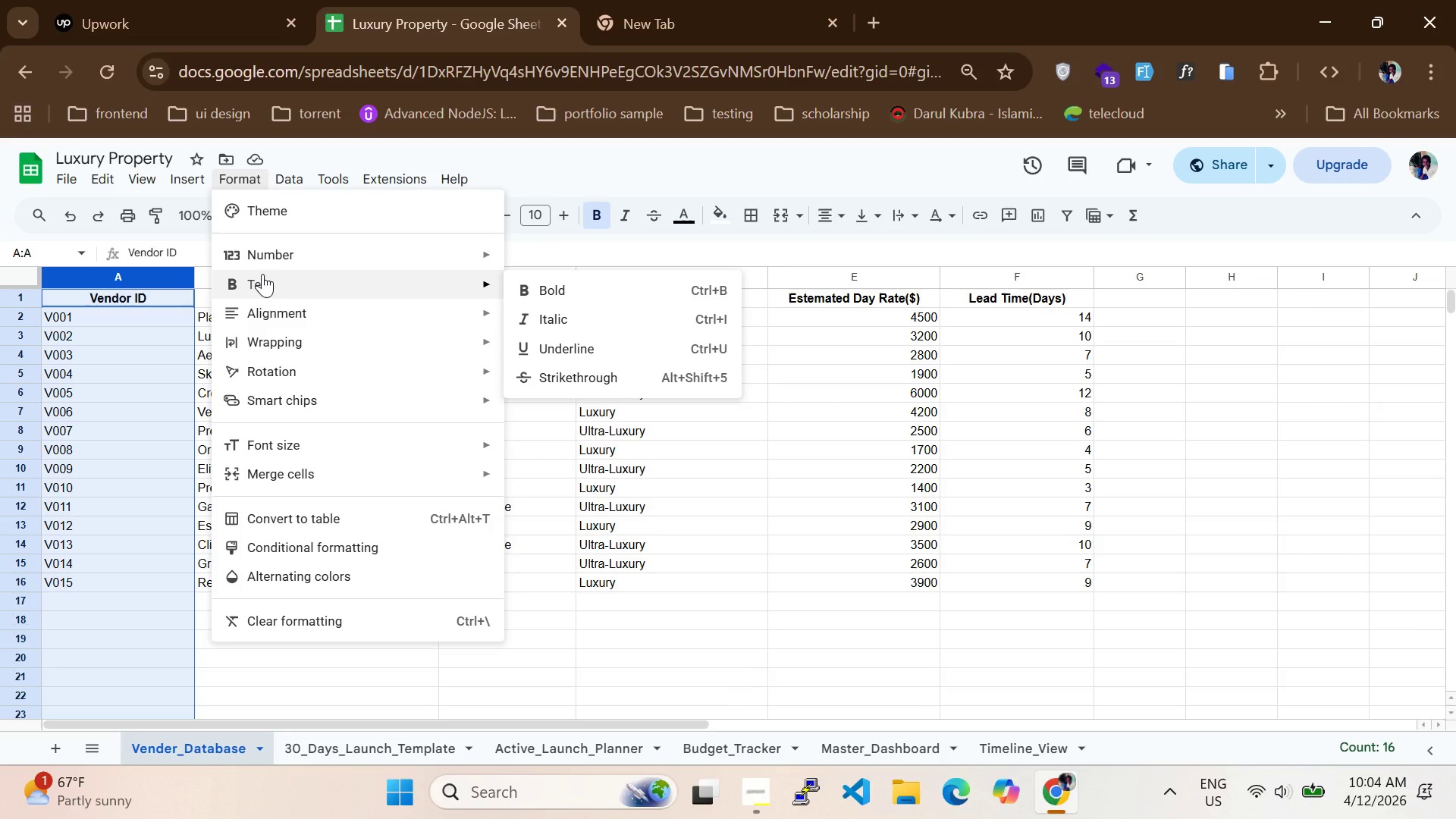 
mouse_move([459, 276])
 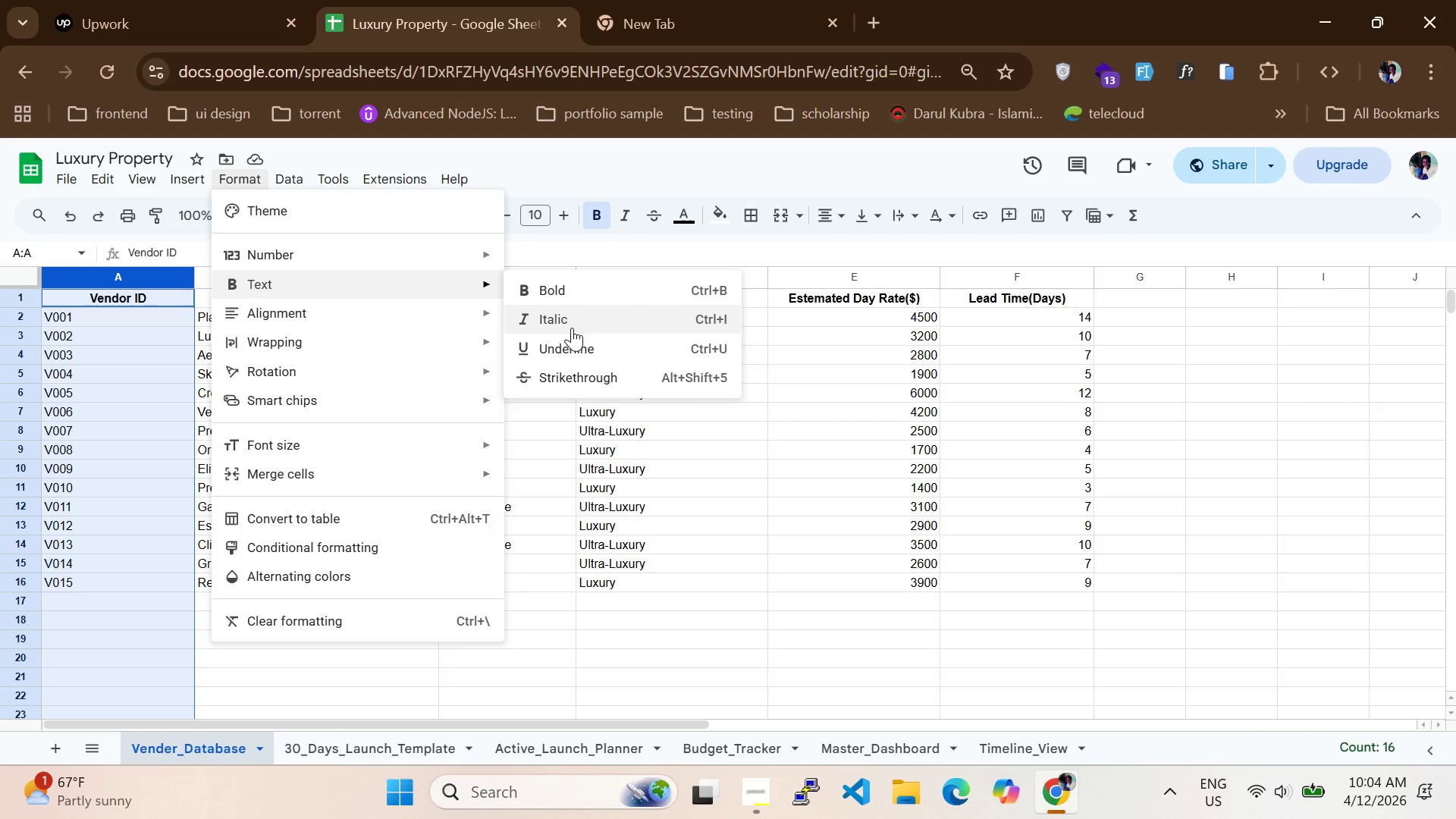 
left_click([573, 328])
 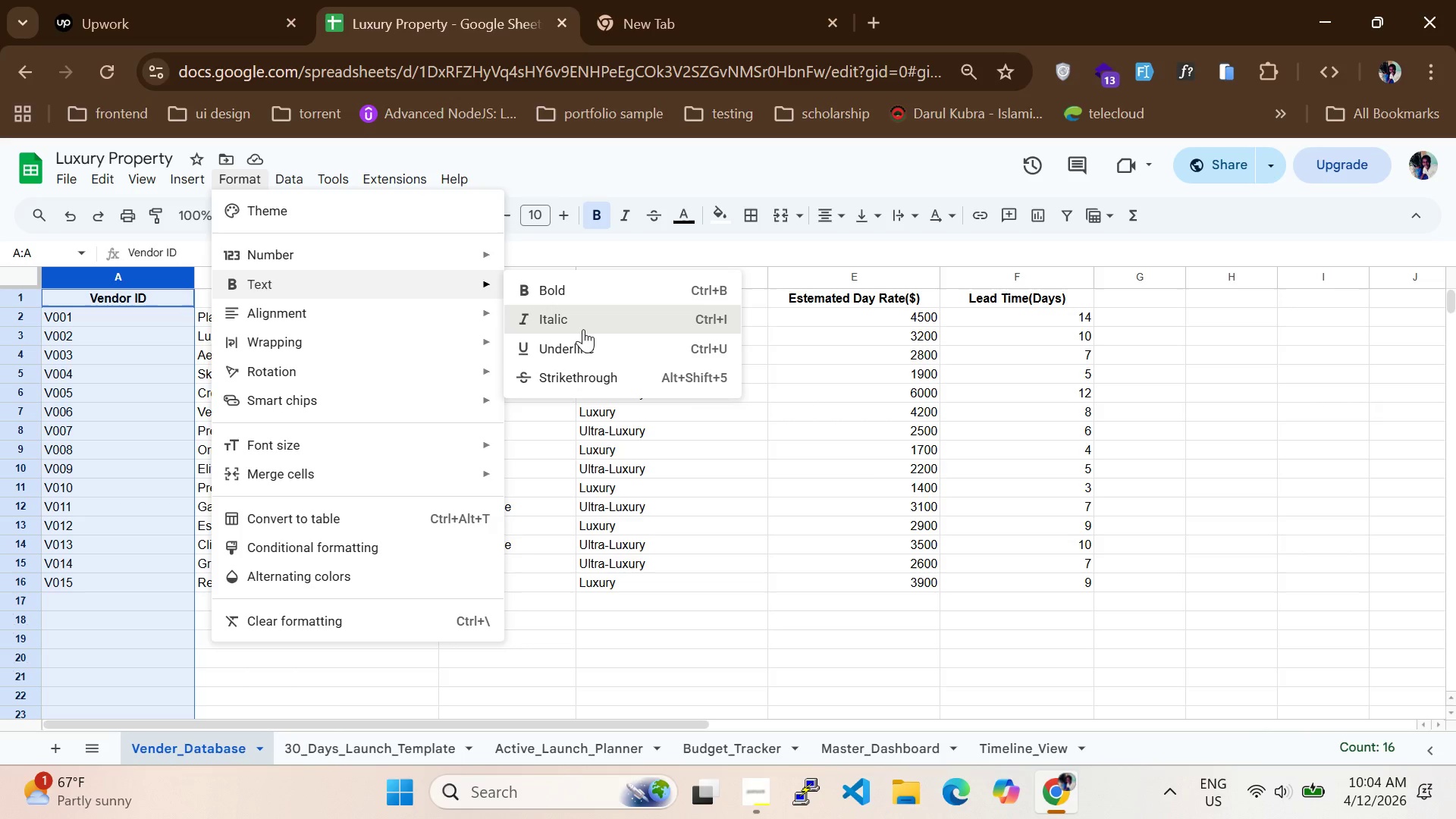 
left_click([597, 328])
 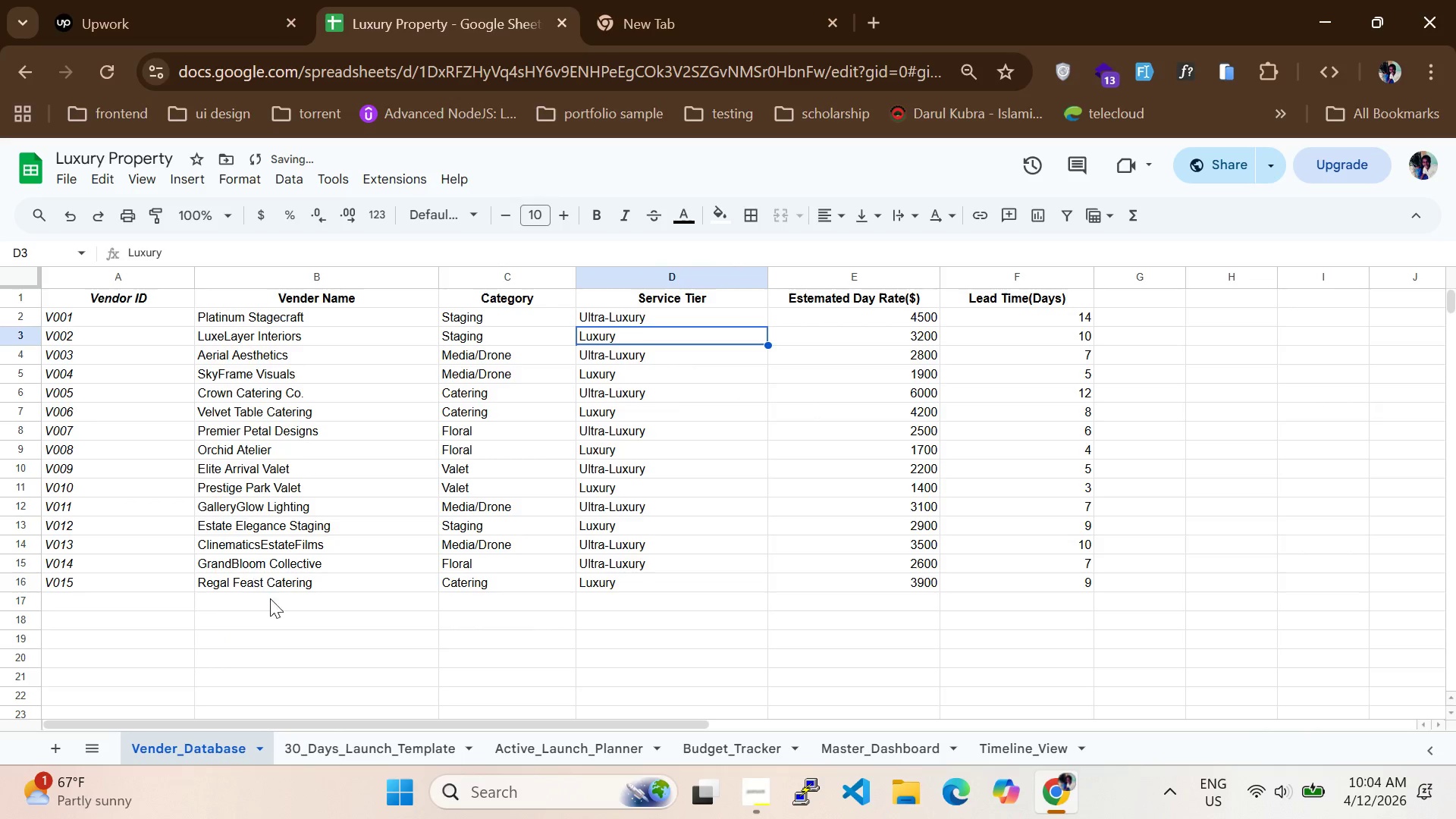 
left_click([380, 631])
 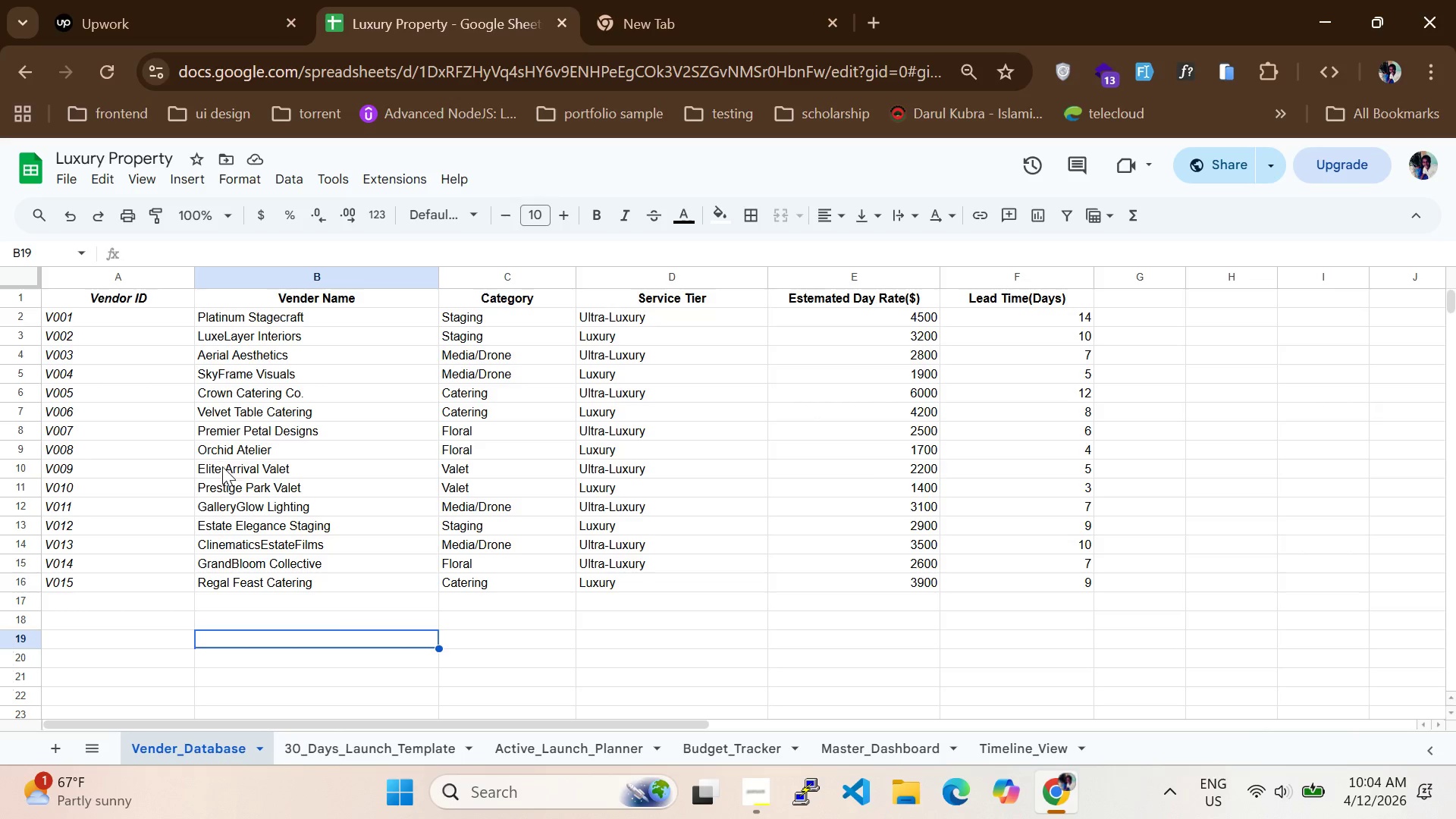 
wait(17.76)
 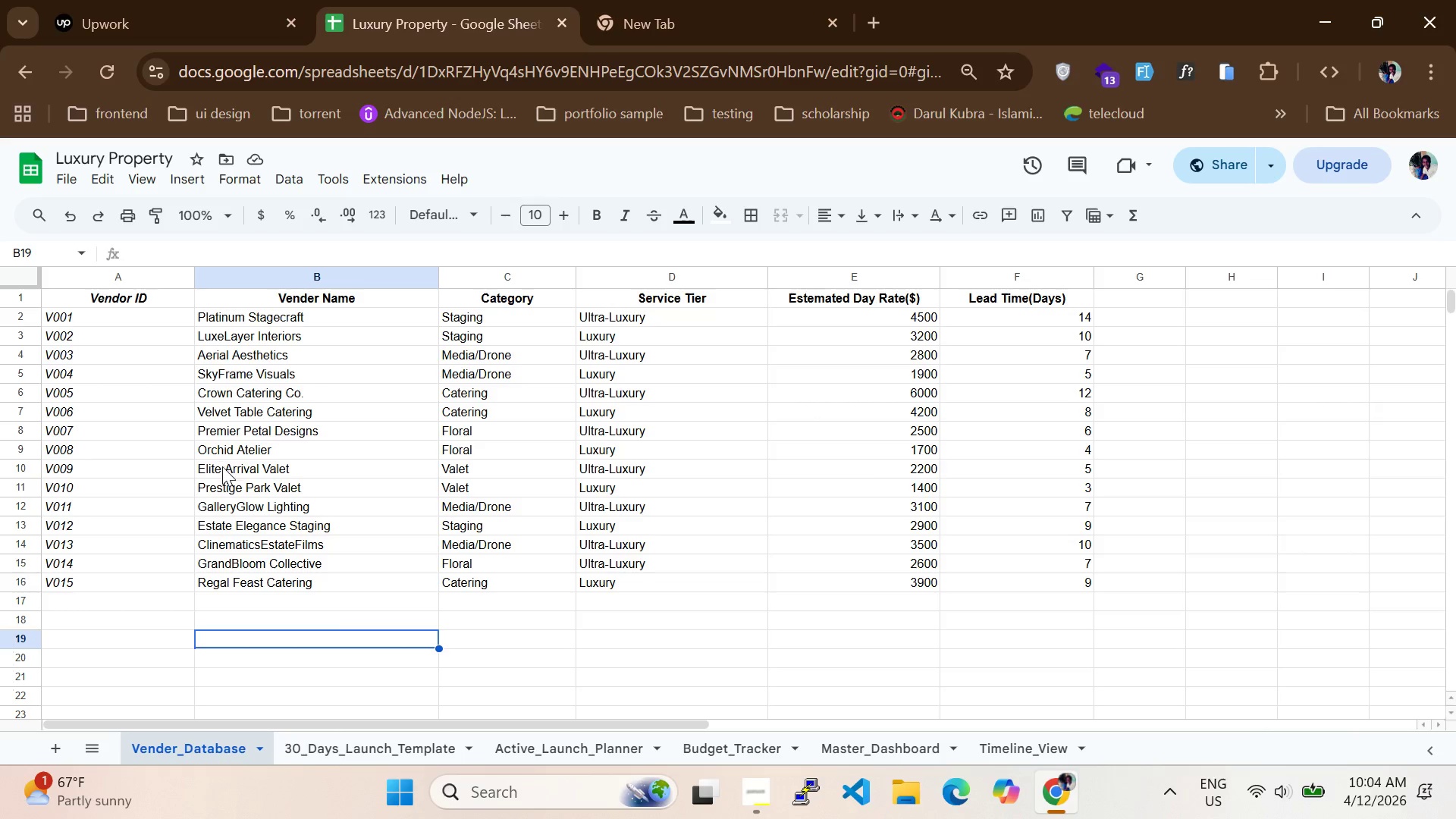 
double_click([102, 316])
 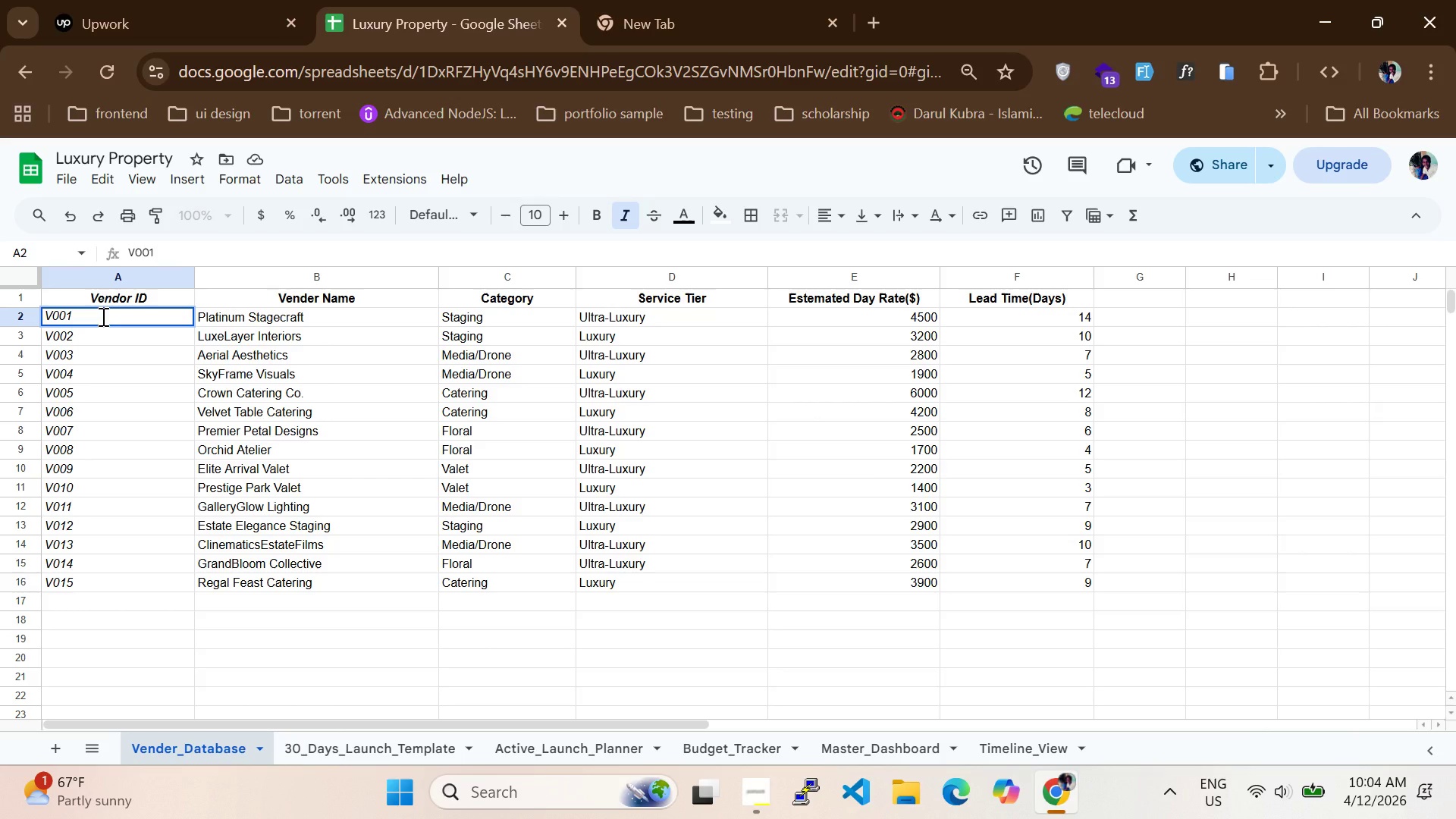 
key(Control+A)
 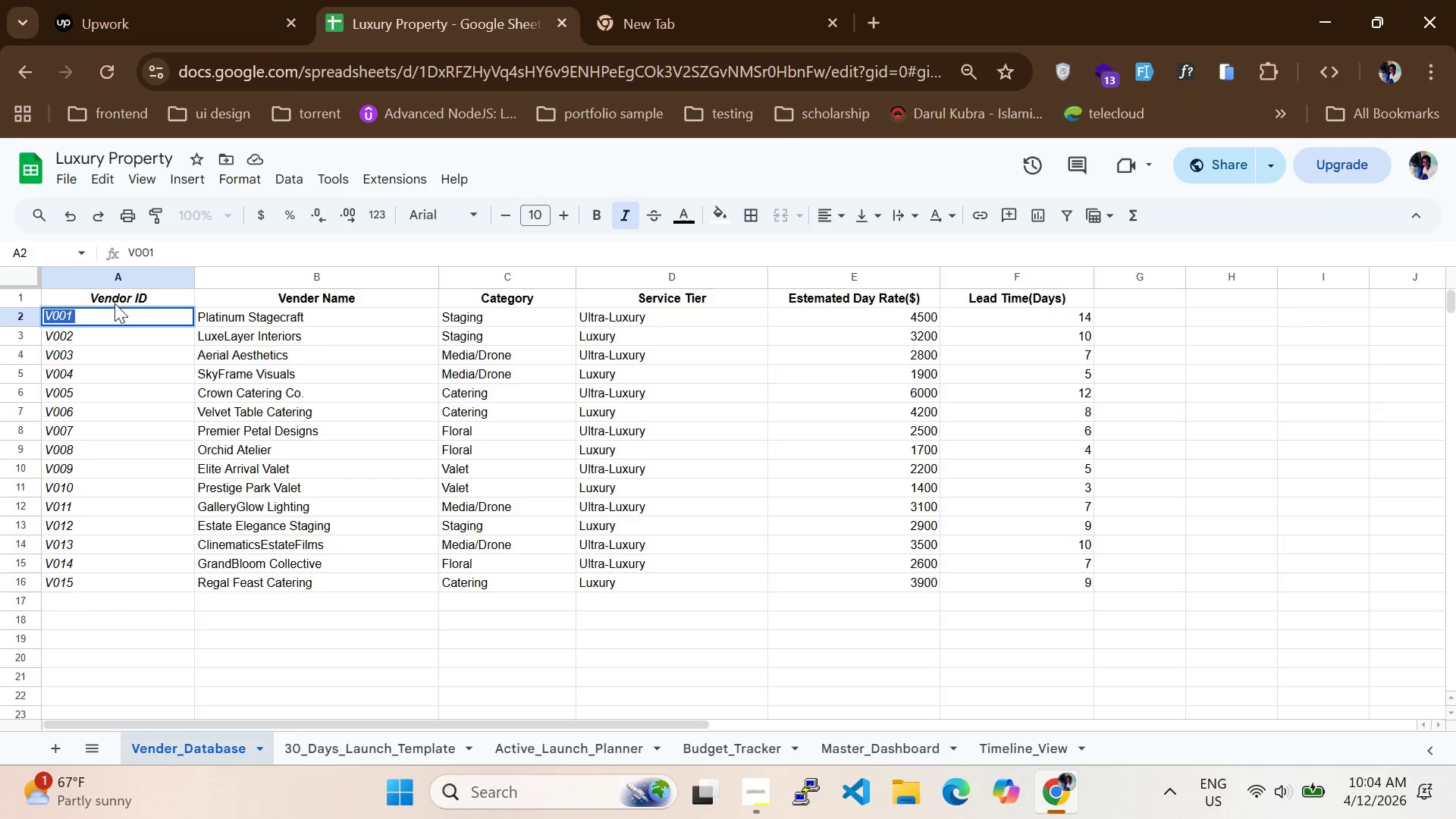 
wait(5.42)
 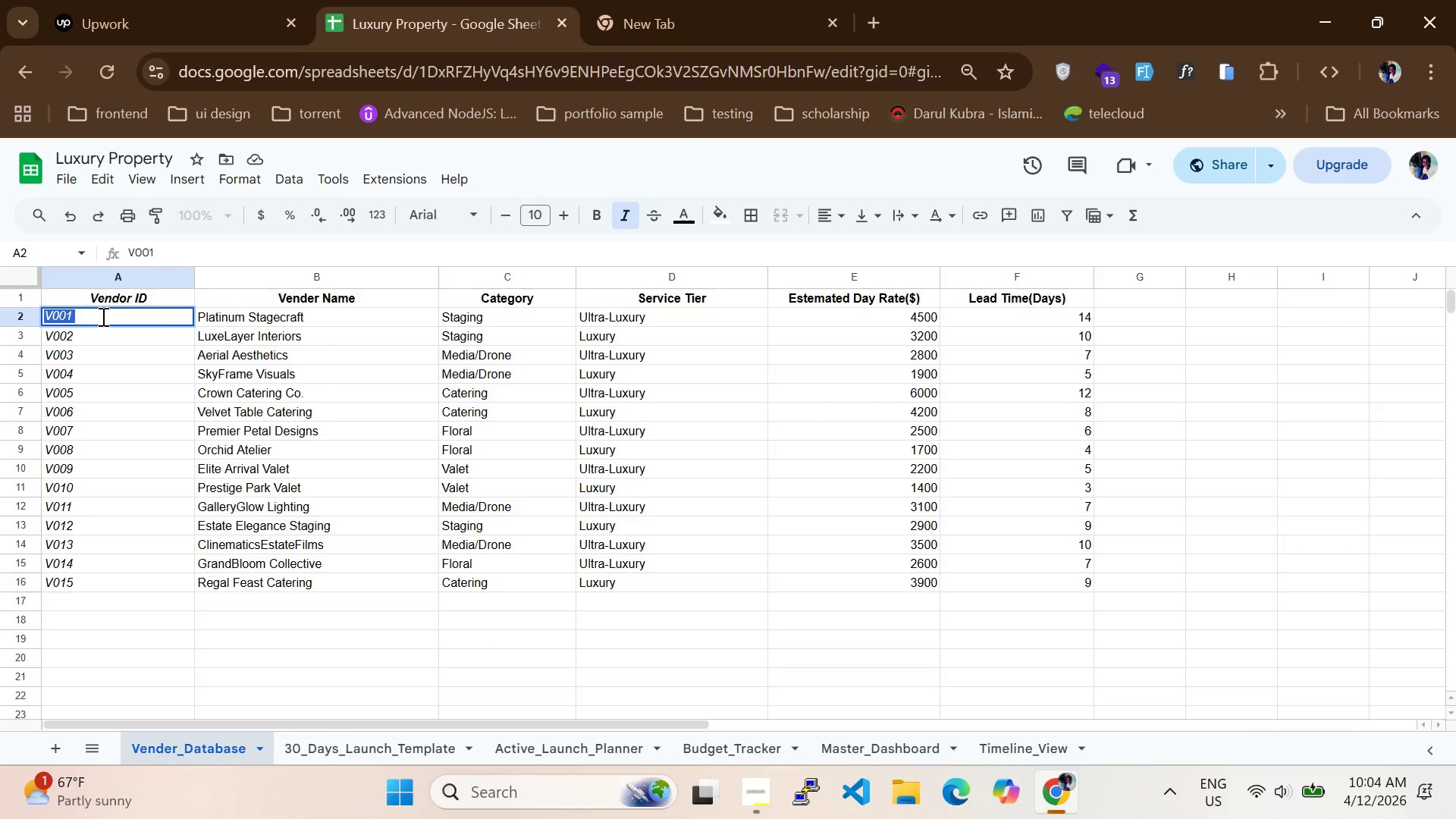 
left_click([133, 604])
 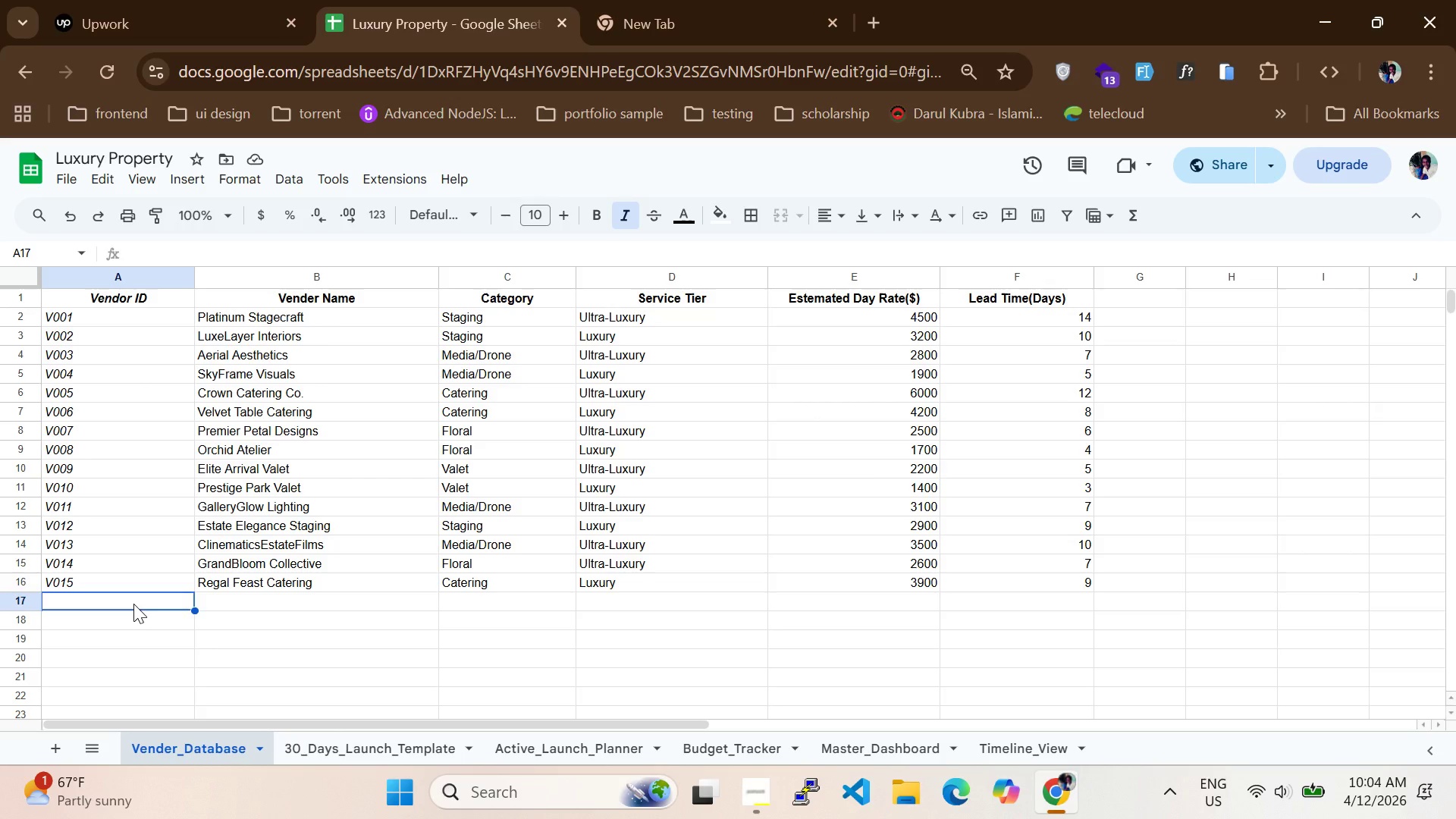 
wait(11.08)
 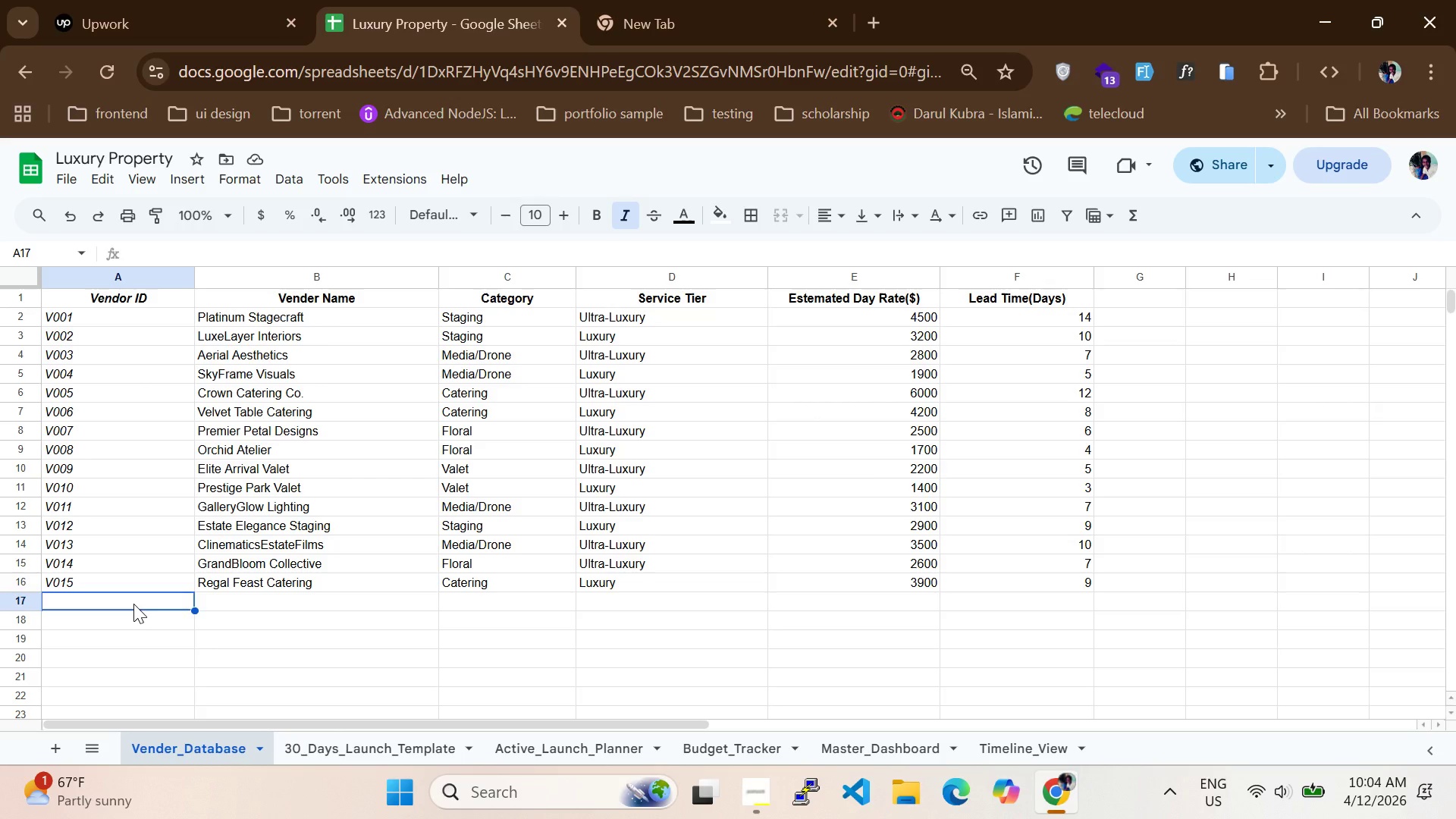 
double_click([292, 298])
 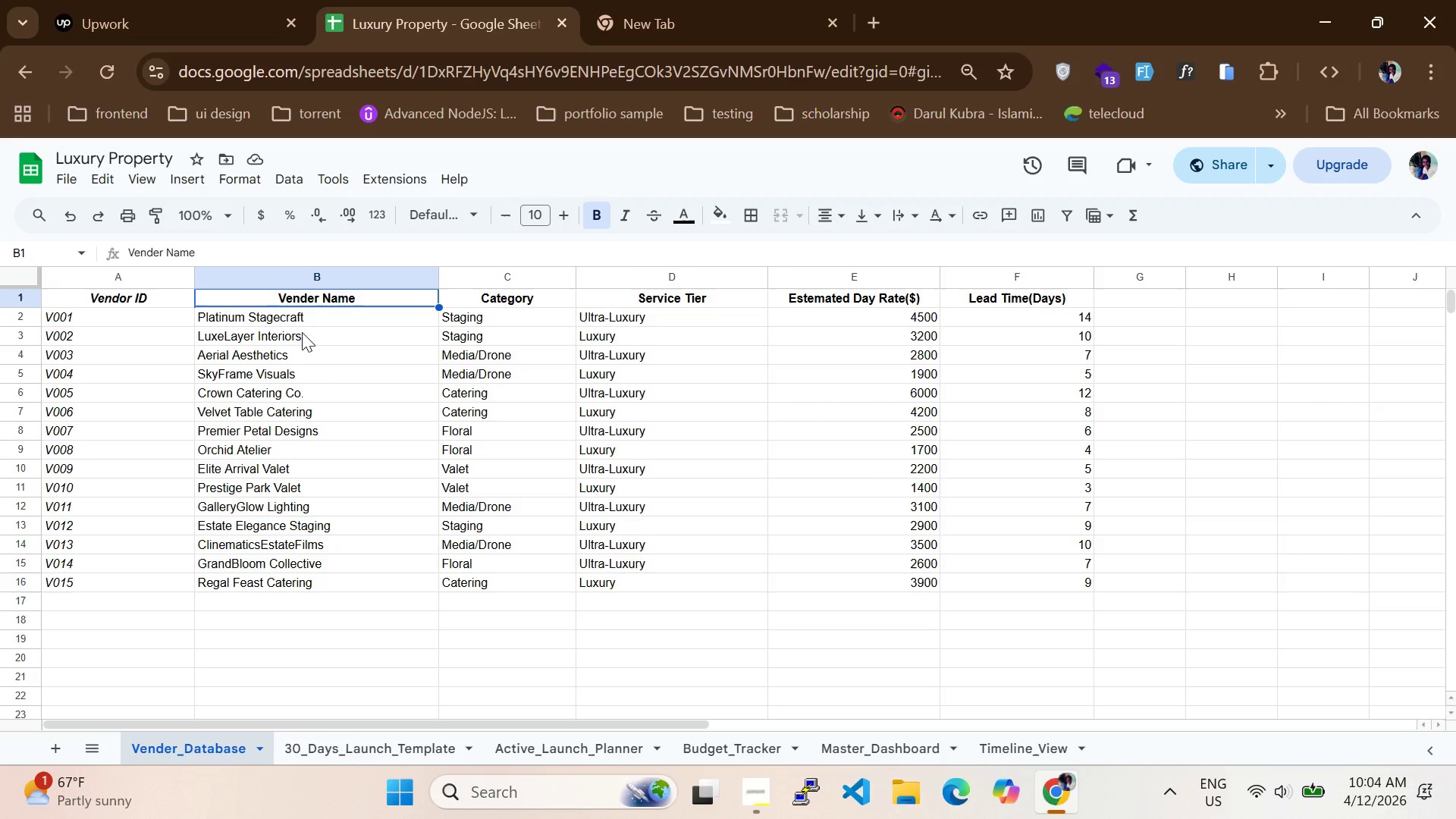 
left_click([304, 317])
 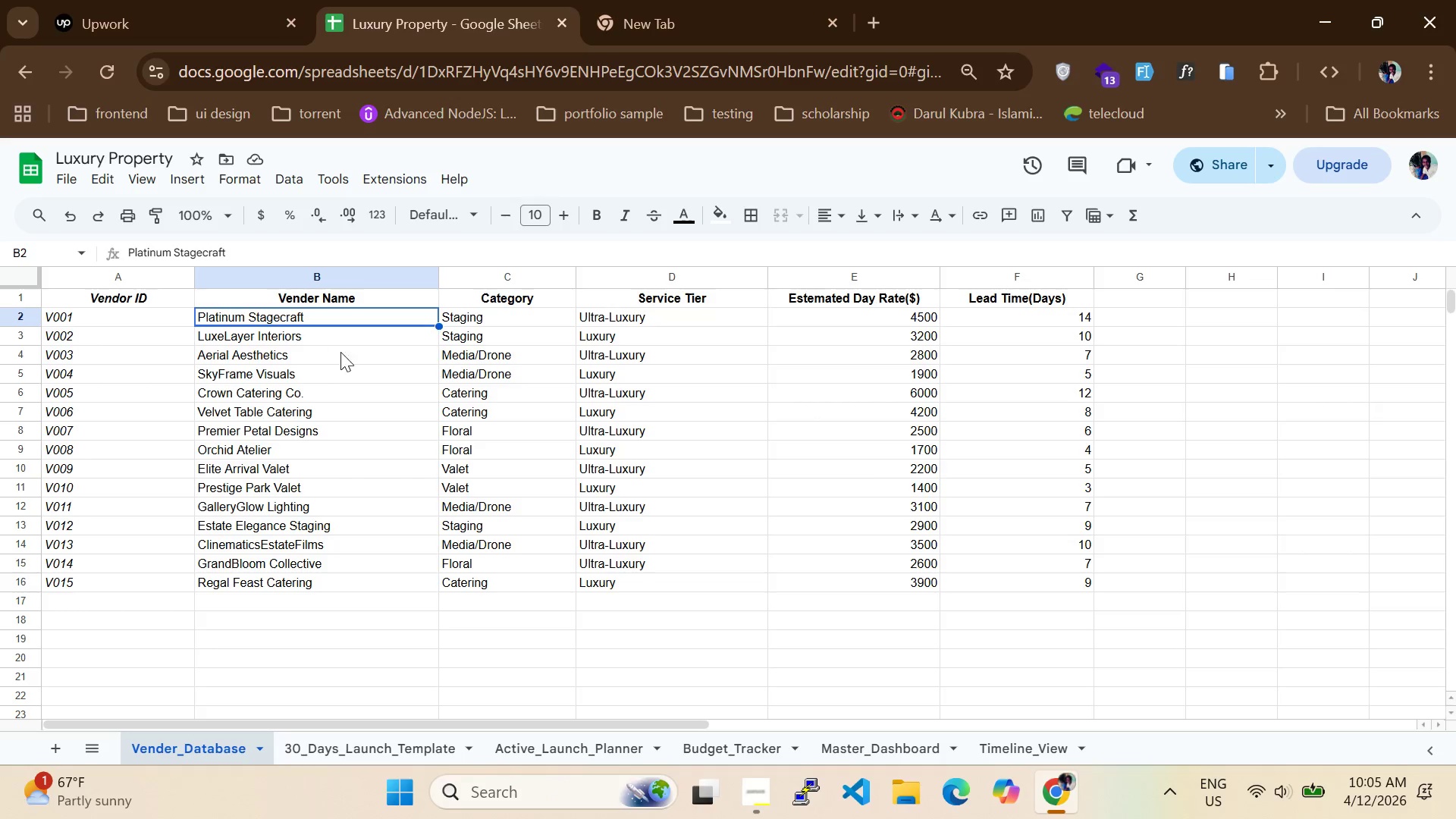 
wait(6.91)
 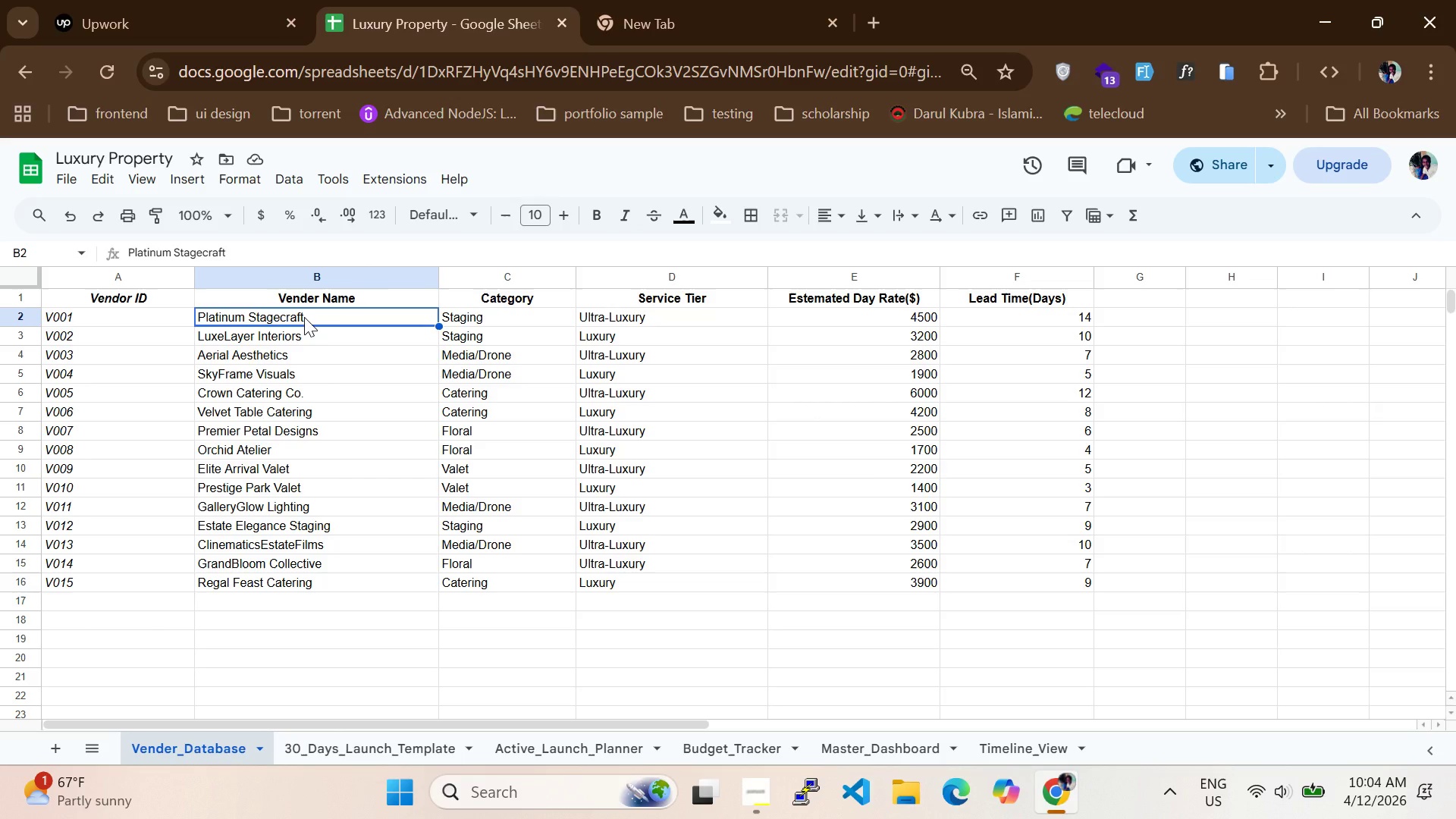 
left_click([529, 742])
 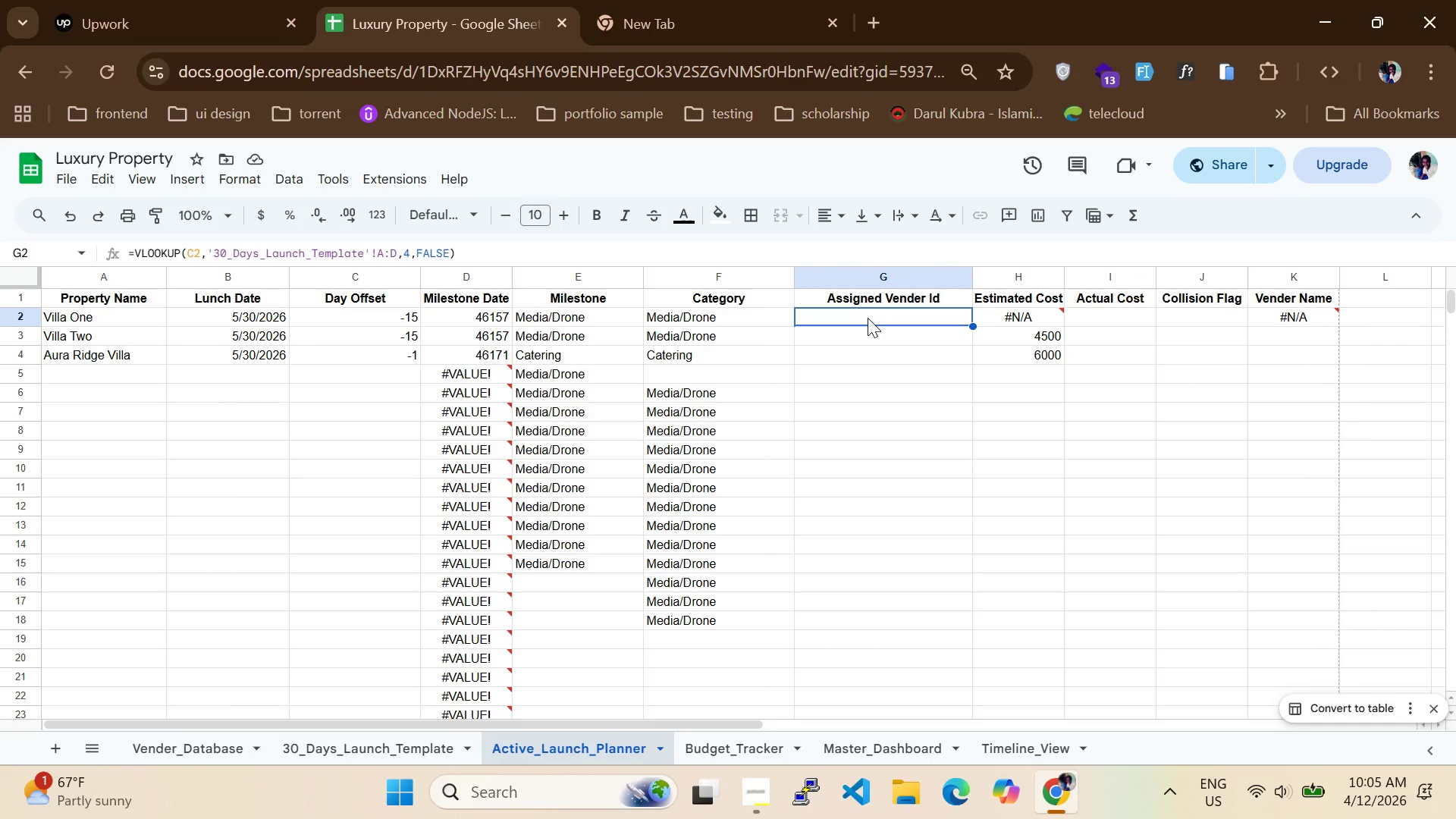 
wait(7.55)
 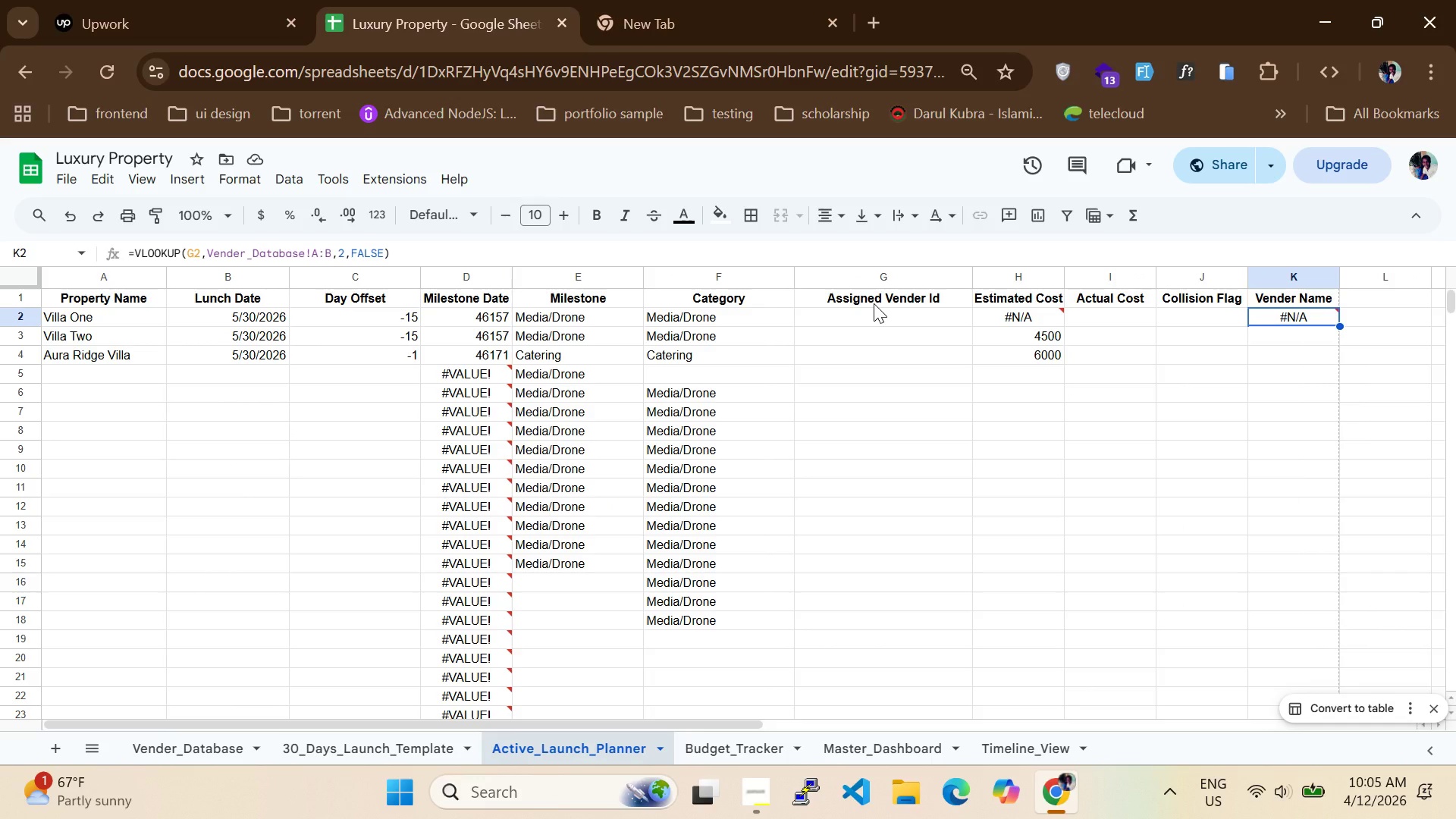 
double_click([868, 318])
 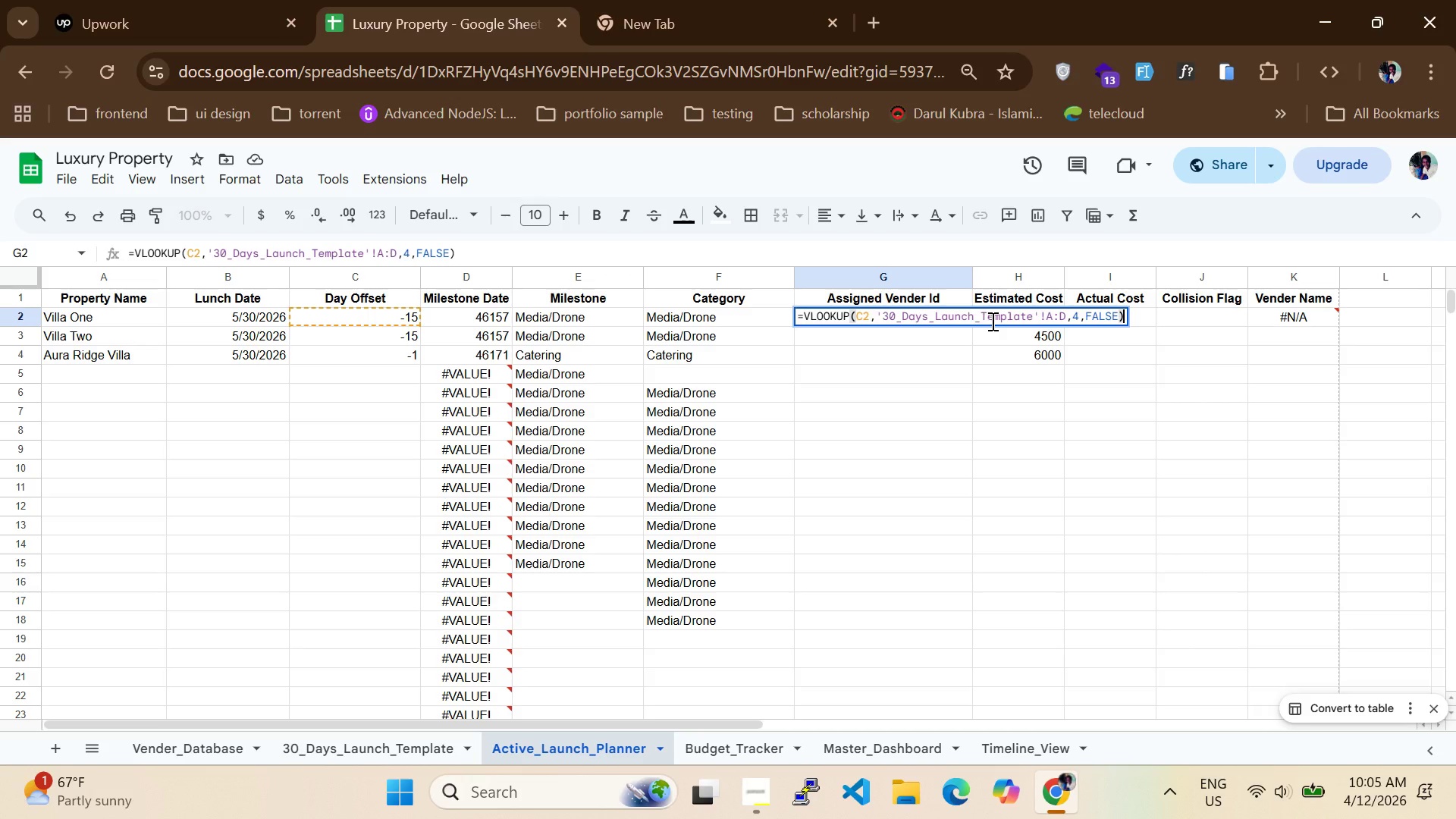 
key(Enter)
 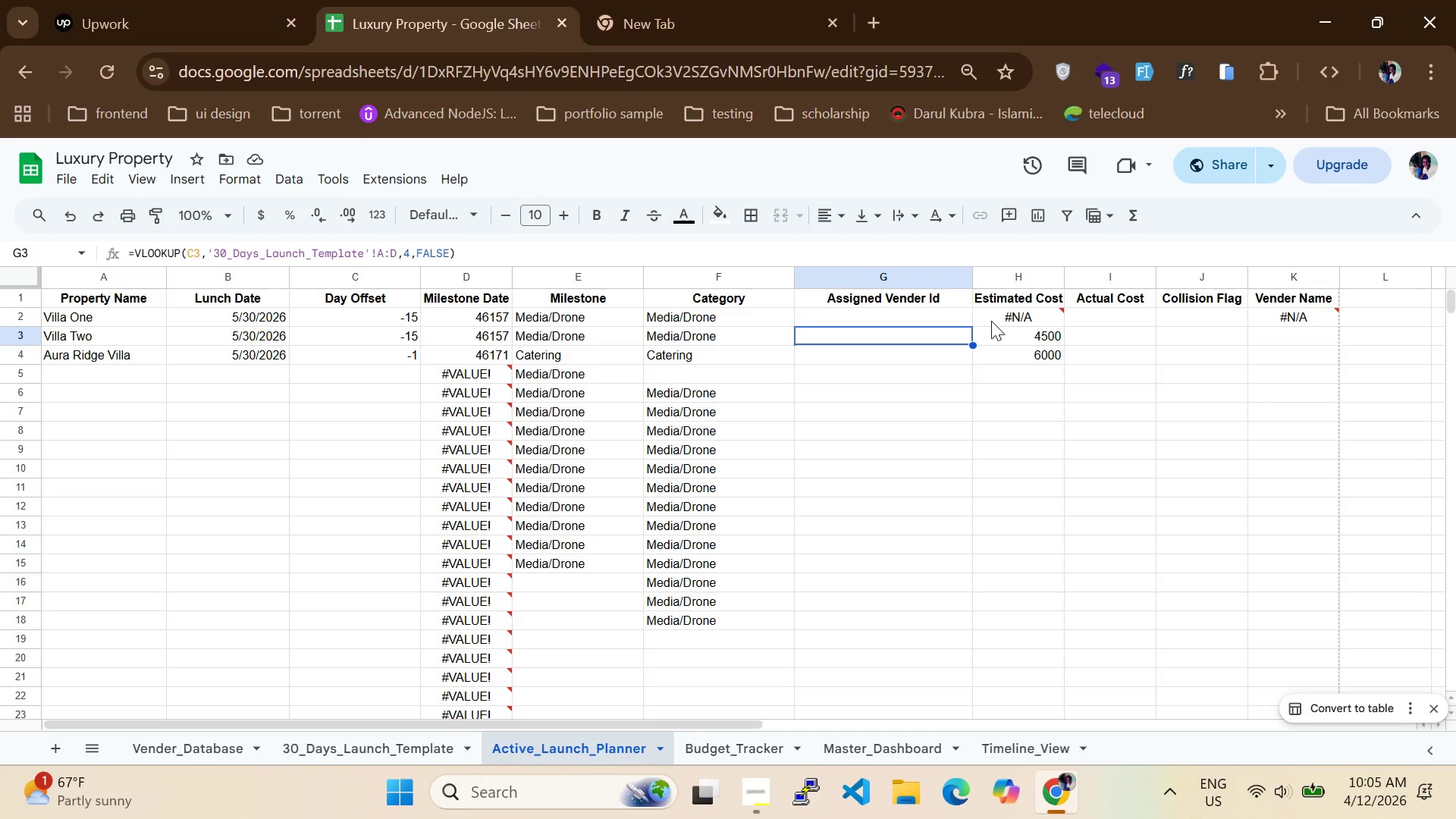 
wait(10.08)
 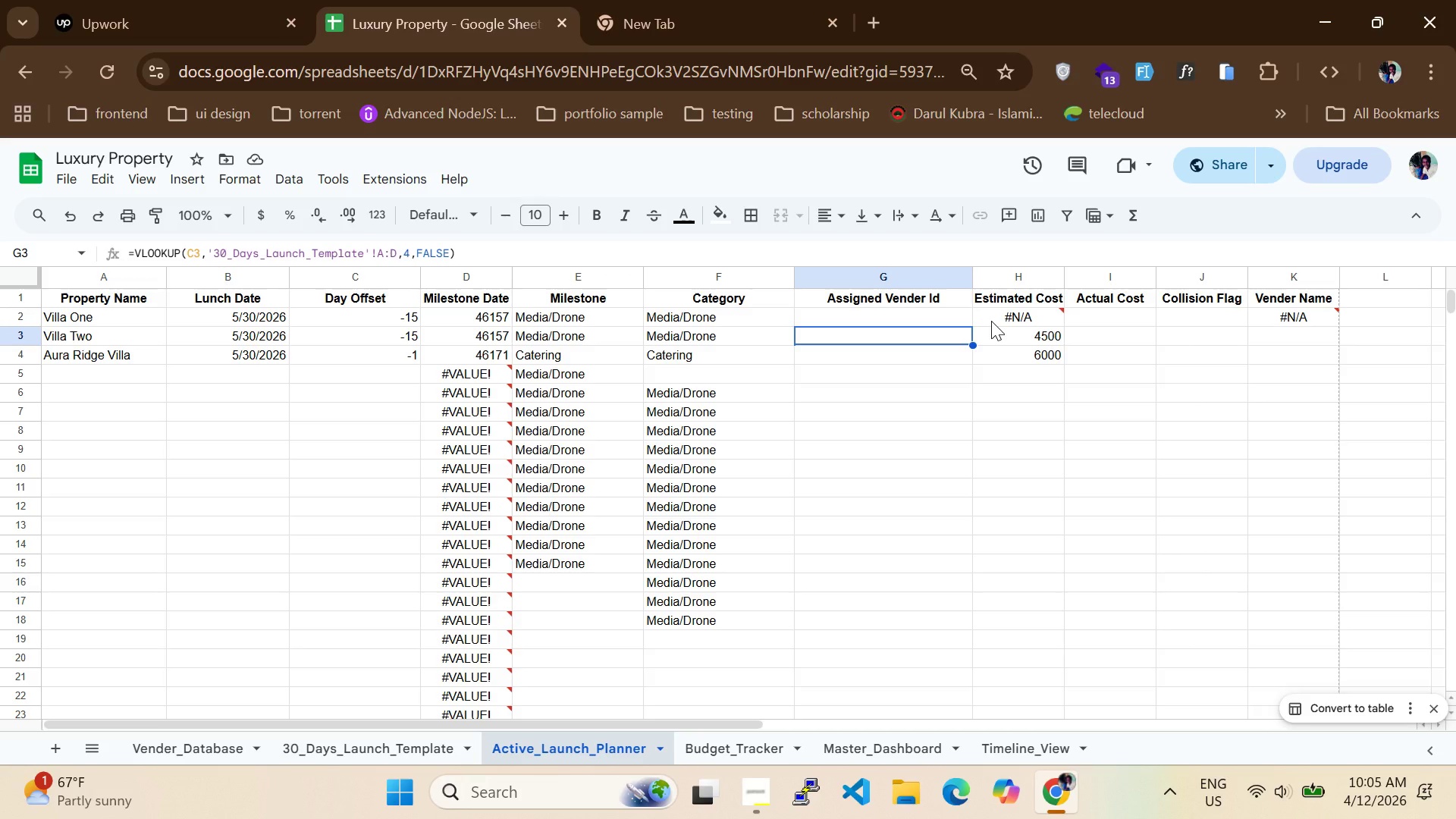 
double_click([940, 315])
 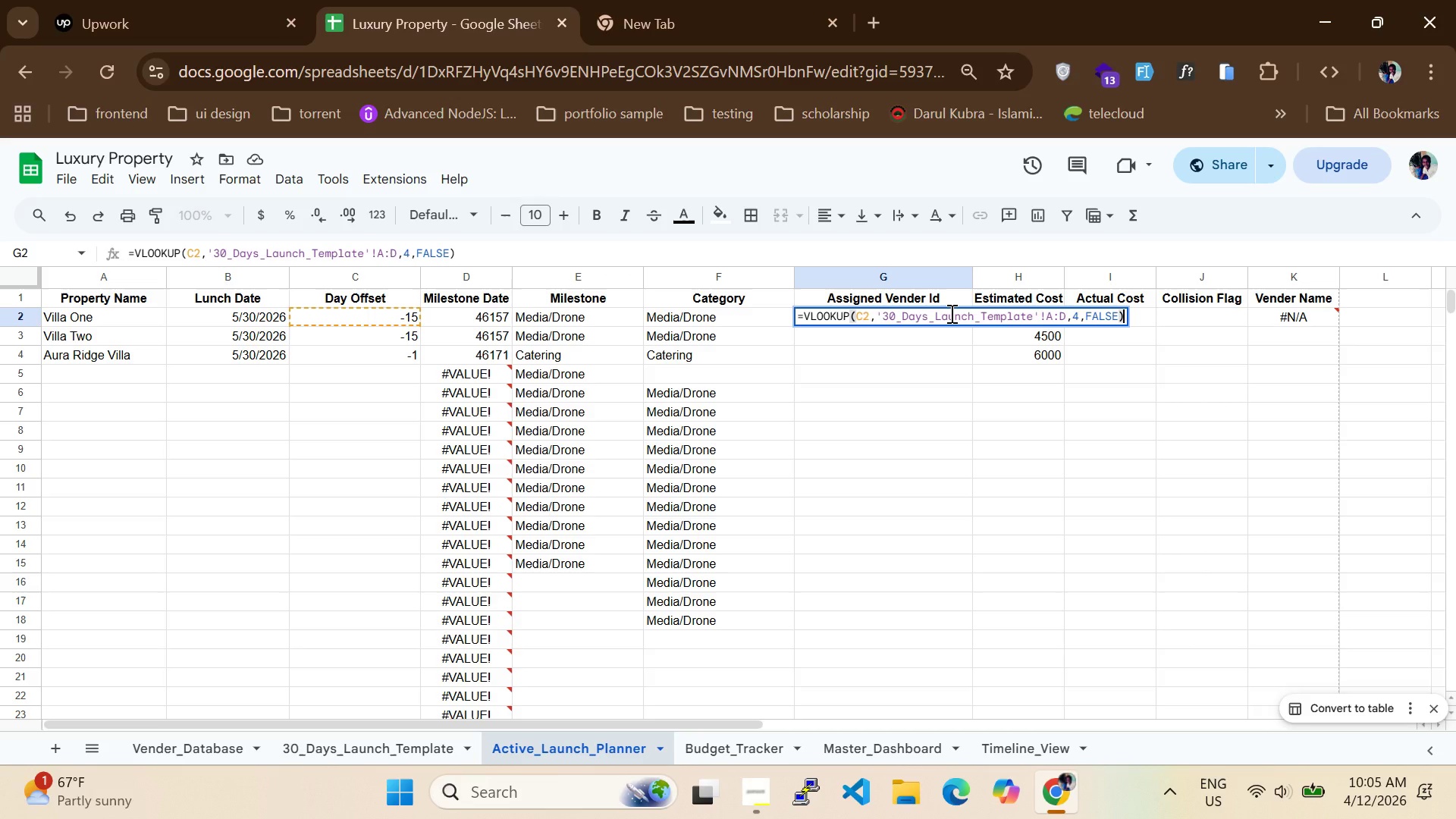 
wait(8.38)
 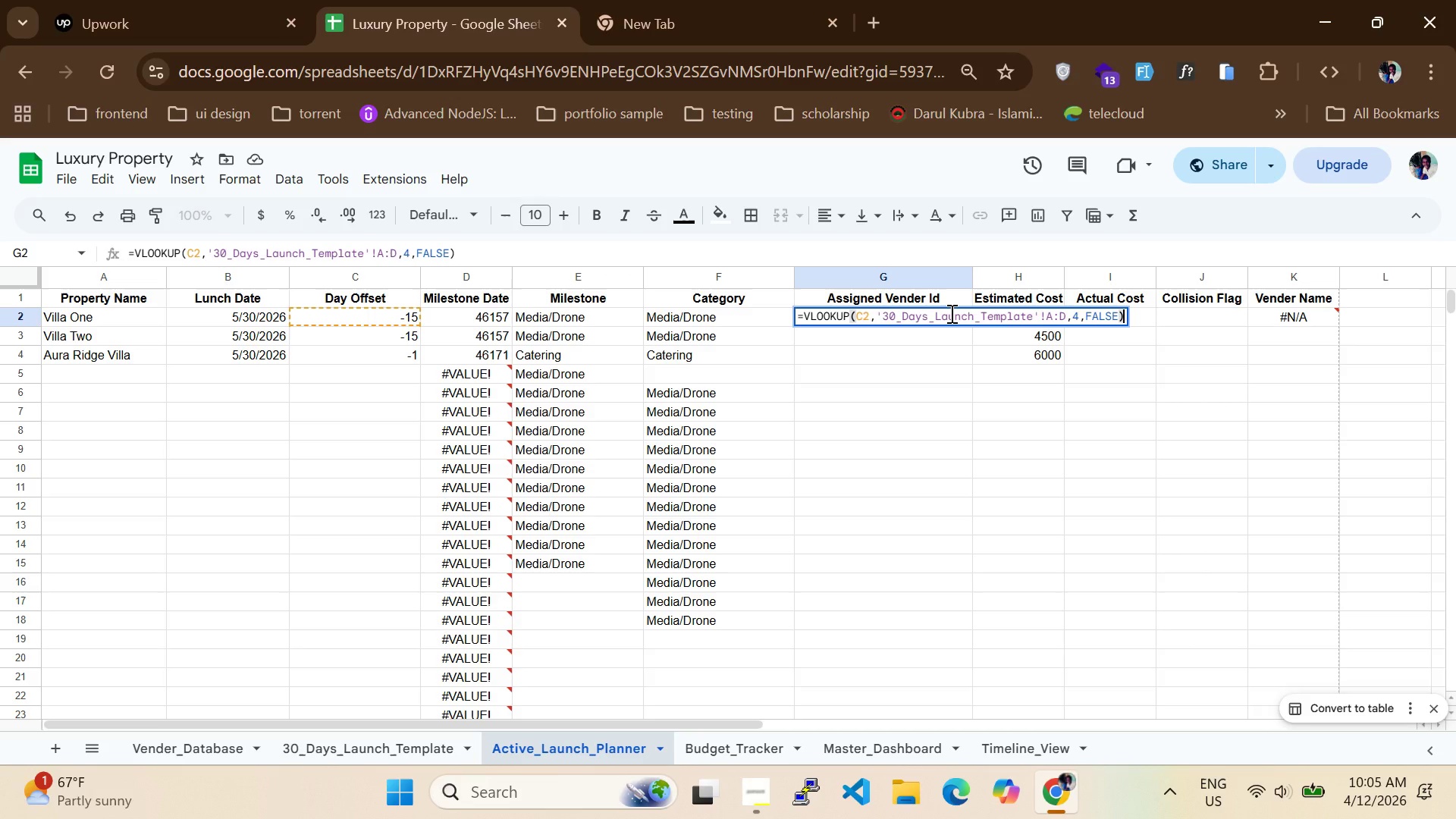 
double_click([199, 748])
 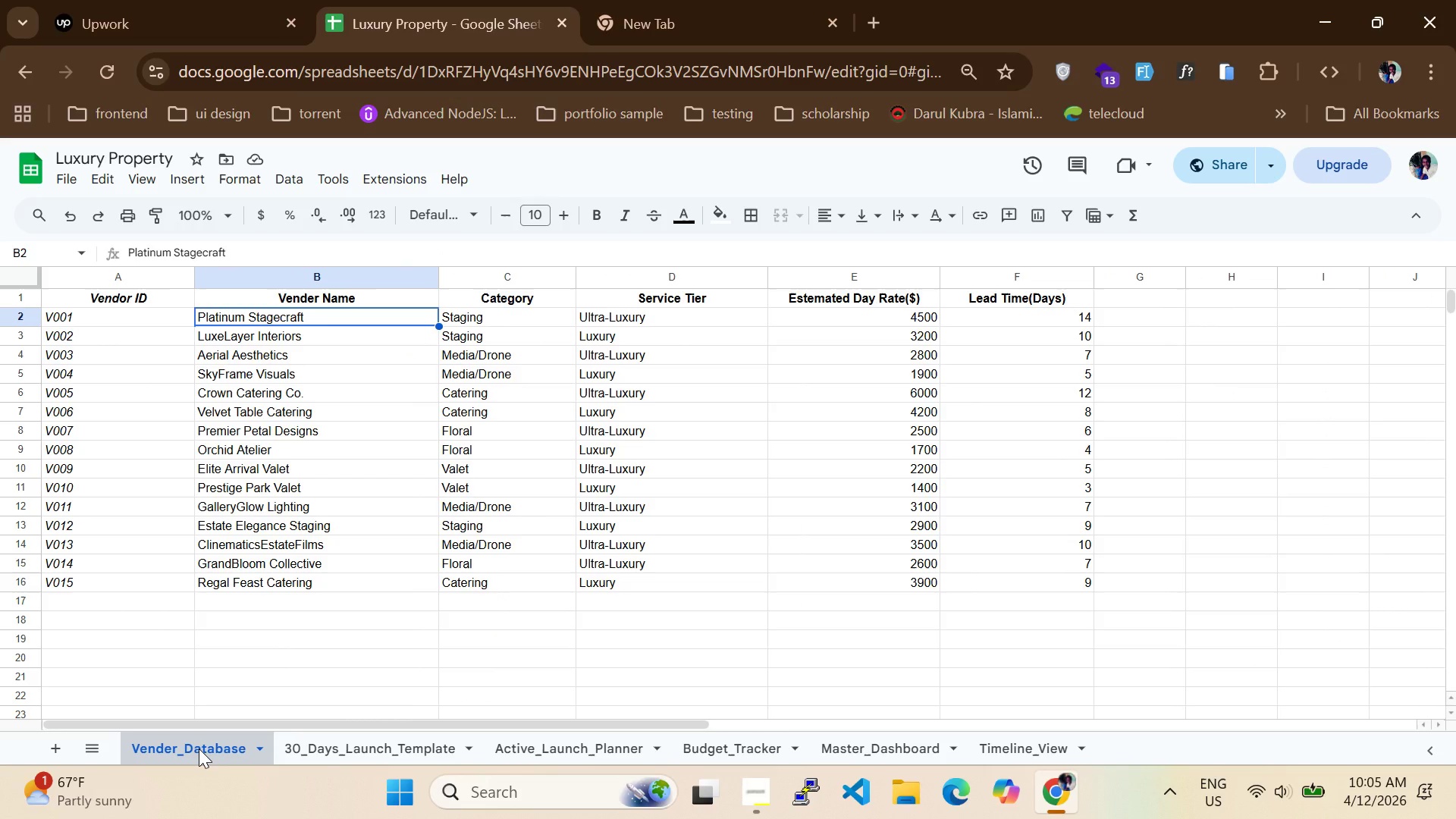 
wait(15.41)
 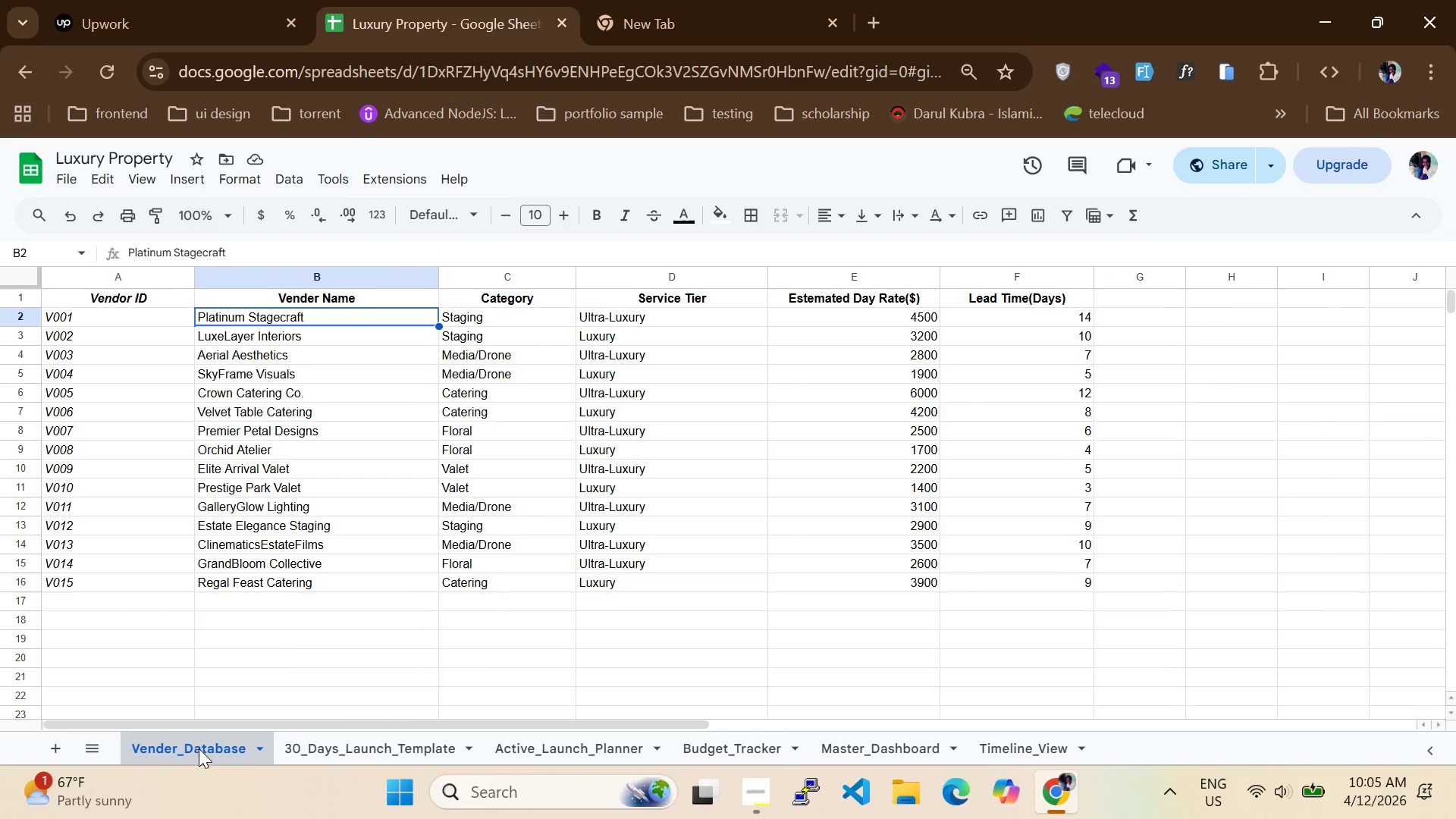 
left_click([748, 792])